 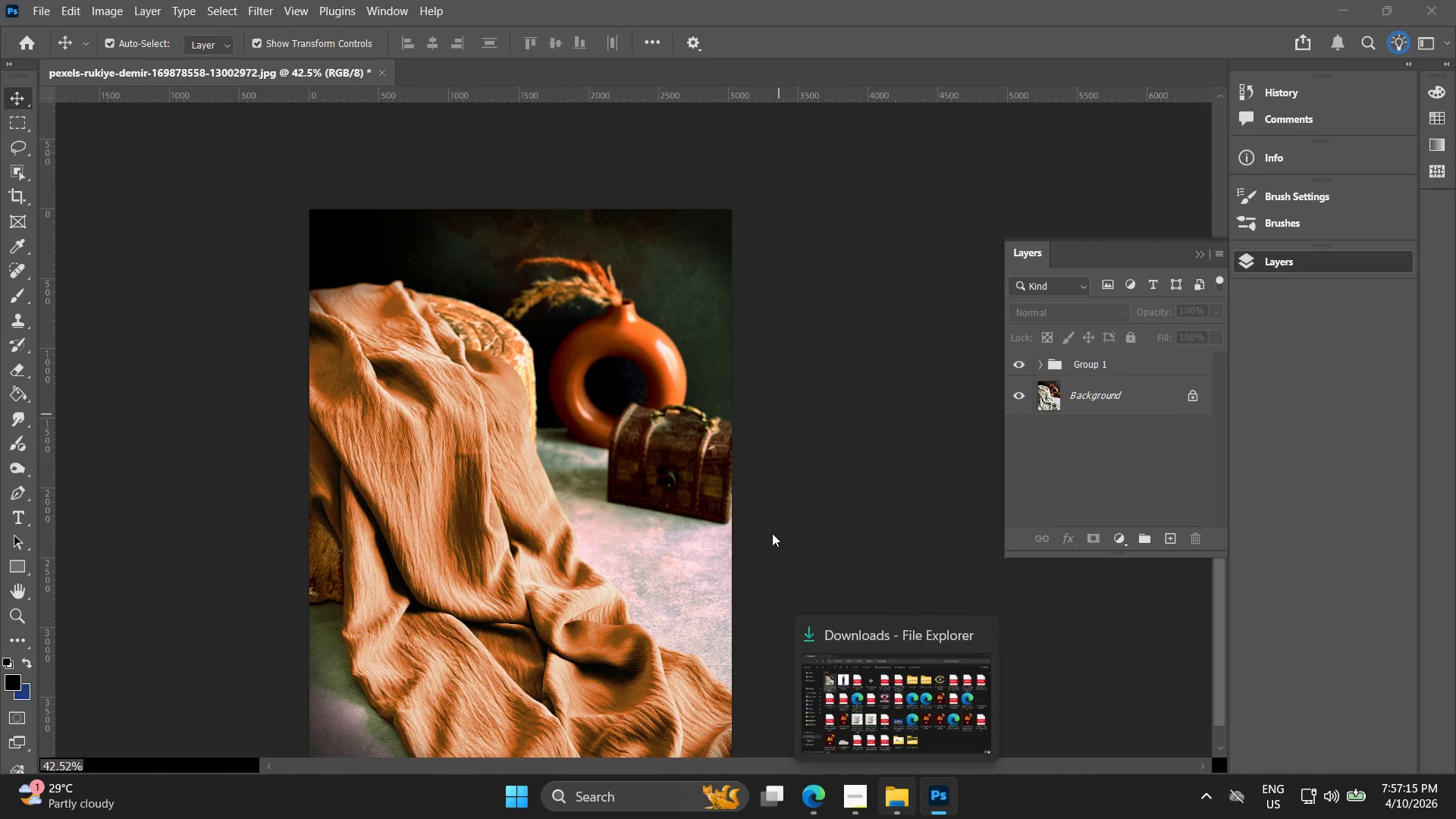 
left_click([777, 532])
 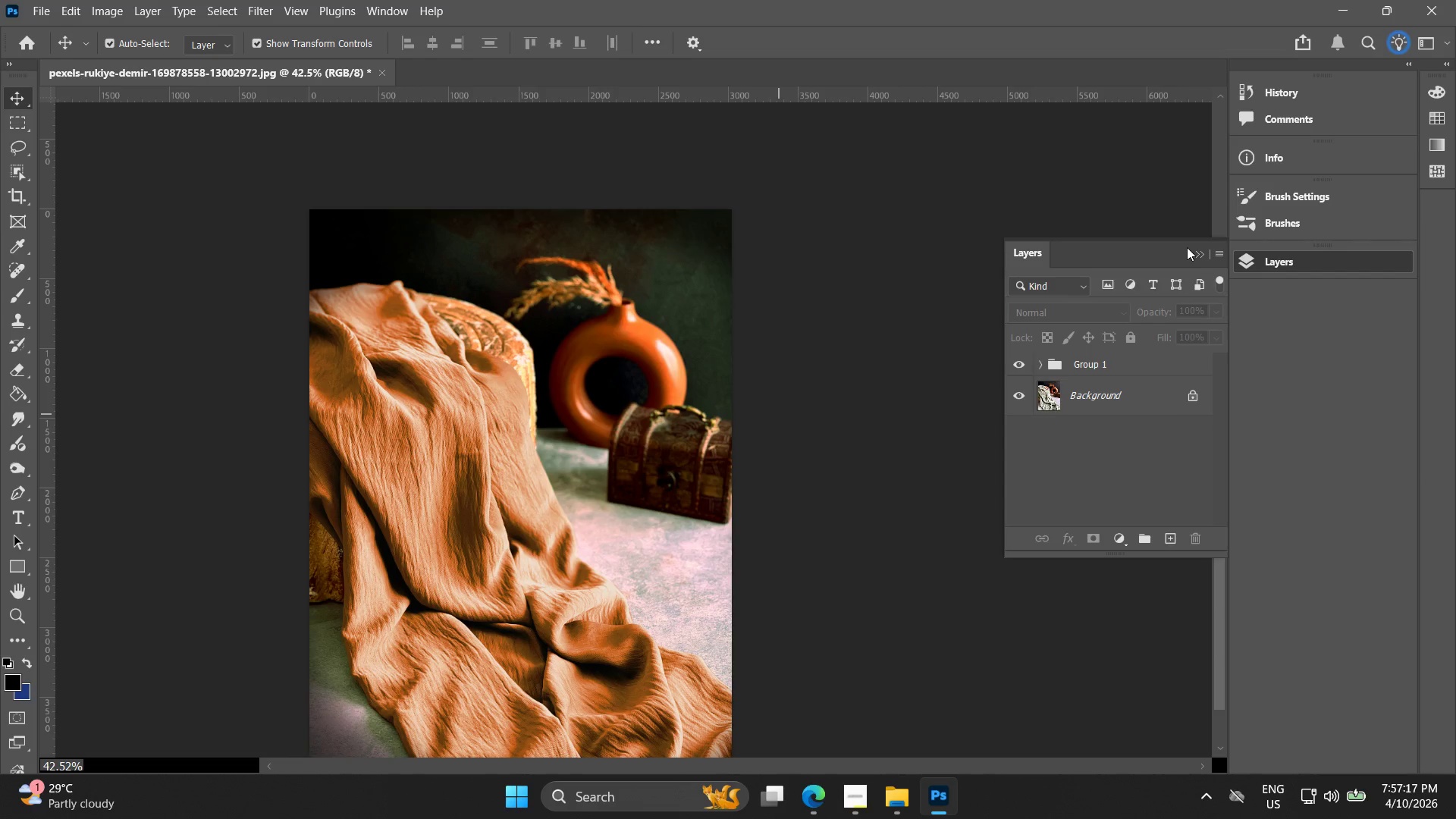 
scroll: coordinate [770, 534], scroll_direction: up, amount: 4.0
 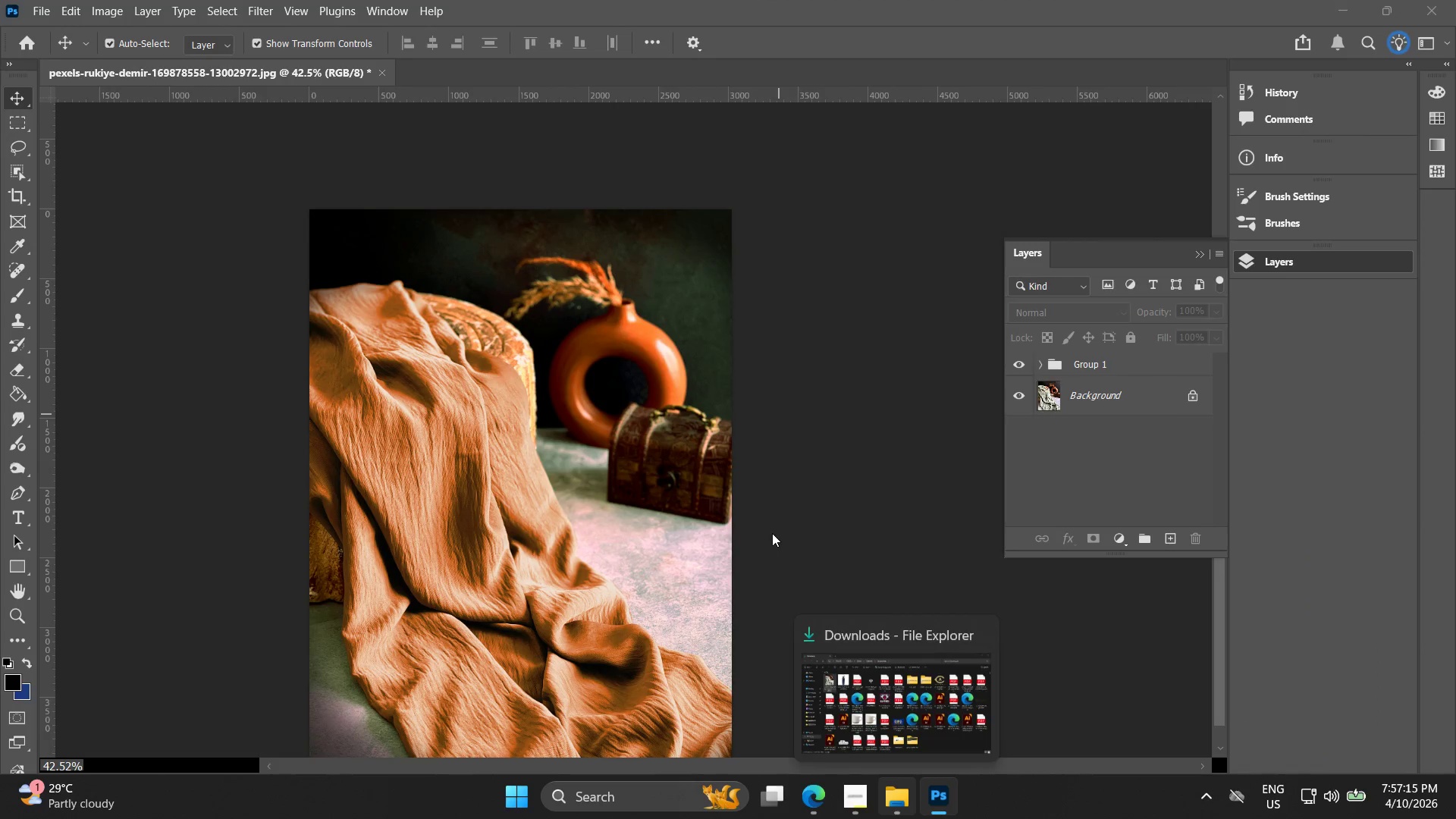 
left_click([1200, 250])
 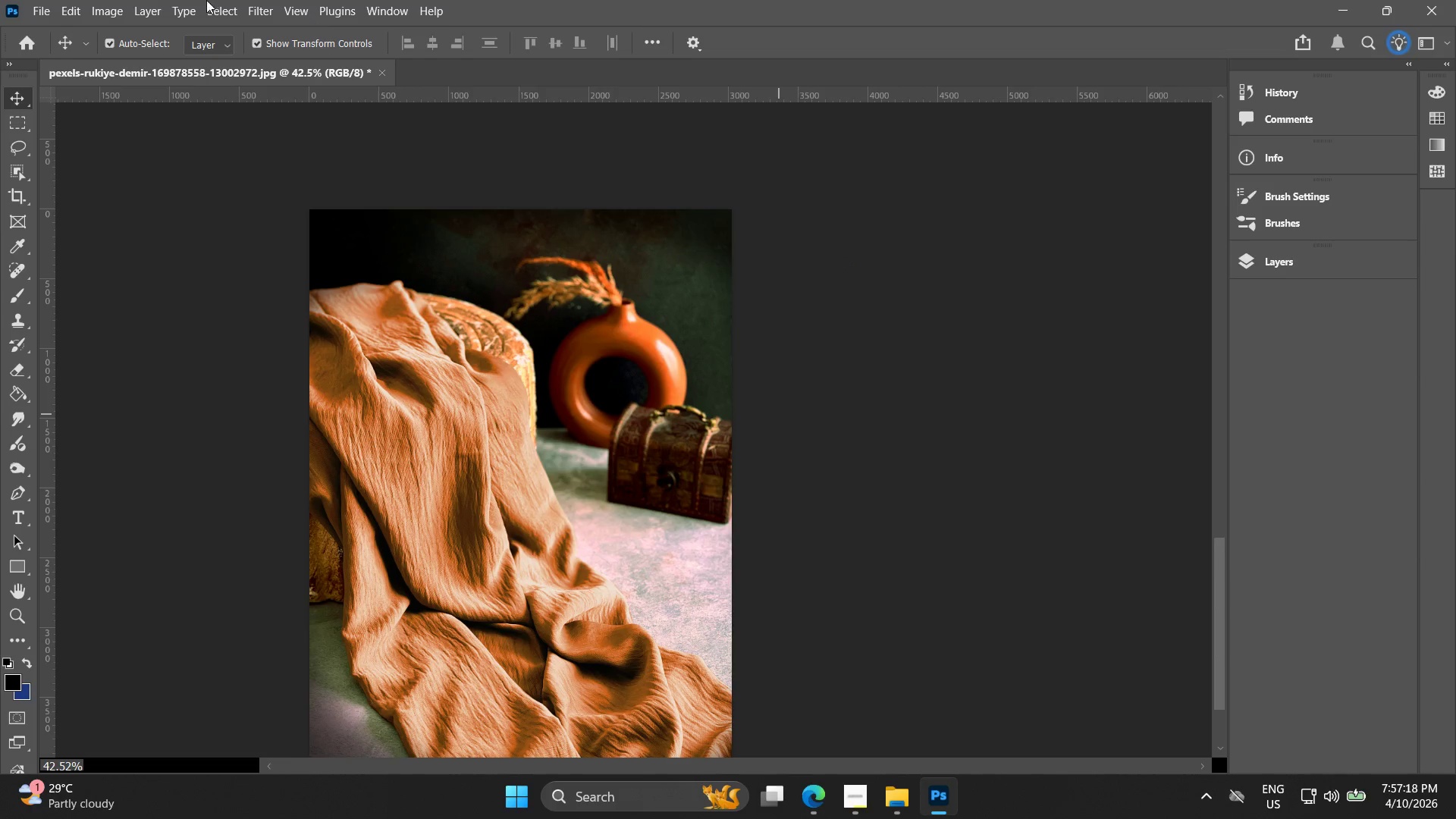 
left_click_drag(start_coordinate=[64, 3], to_coordinate=[55, 4])
 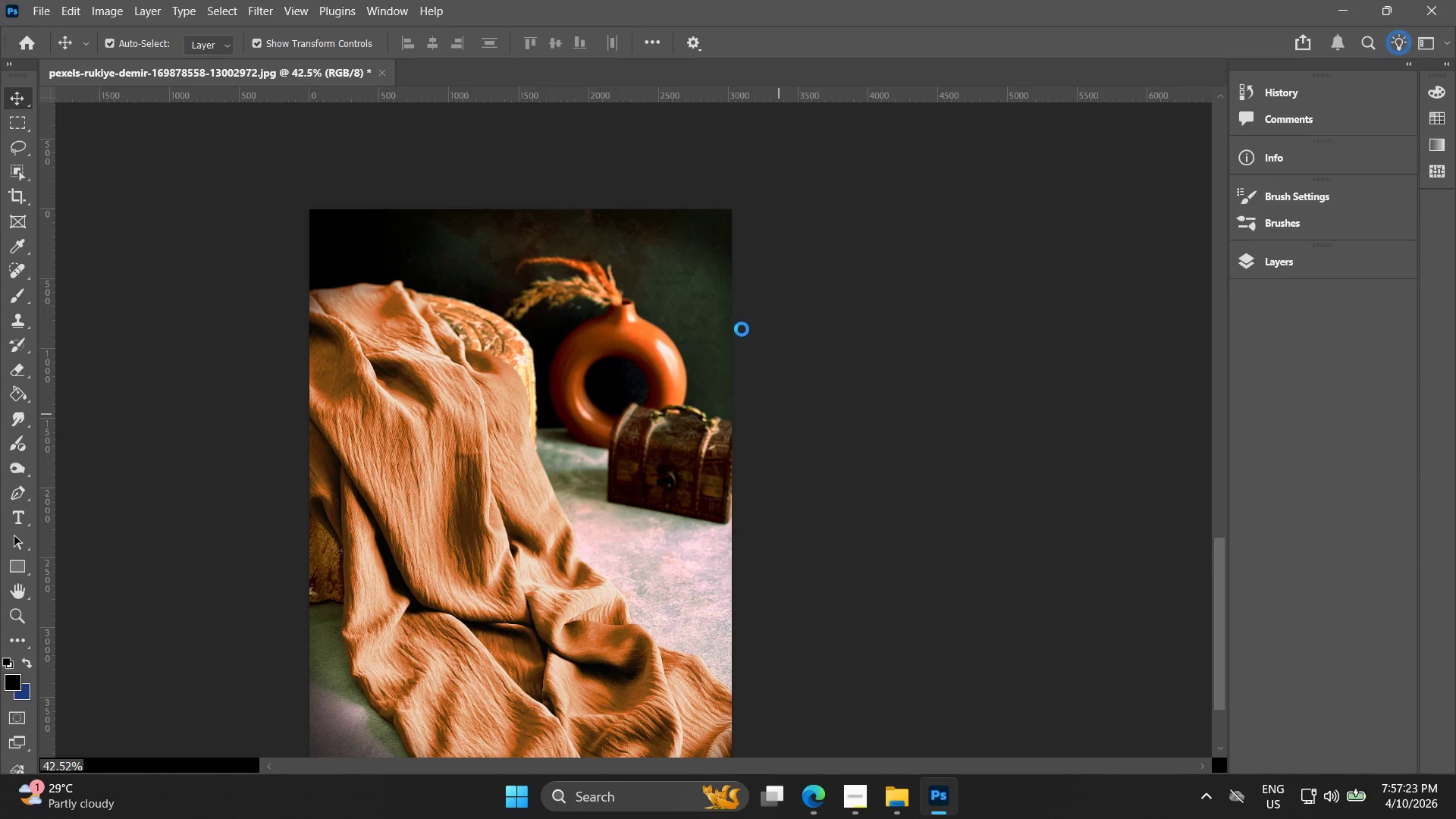 
wait(5.19)
 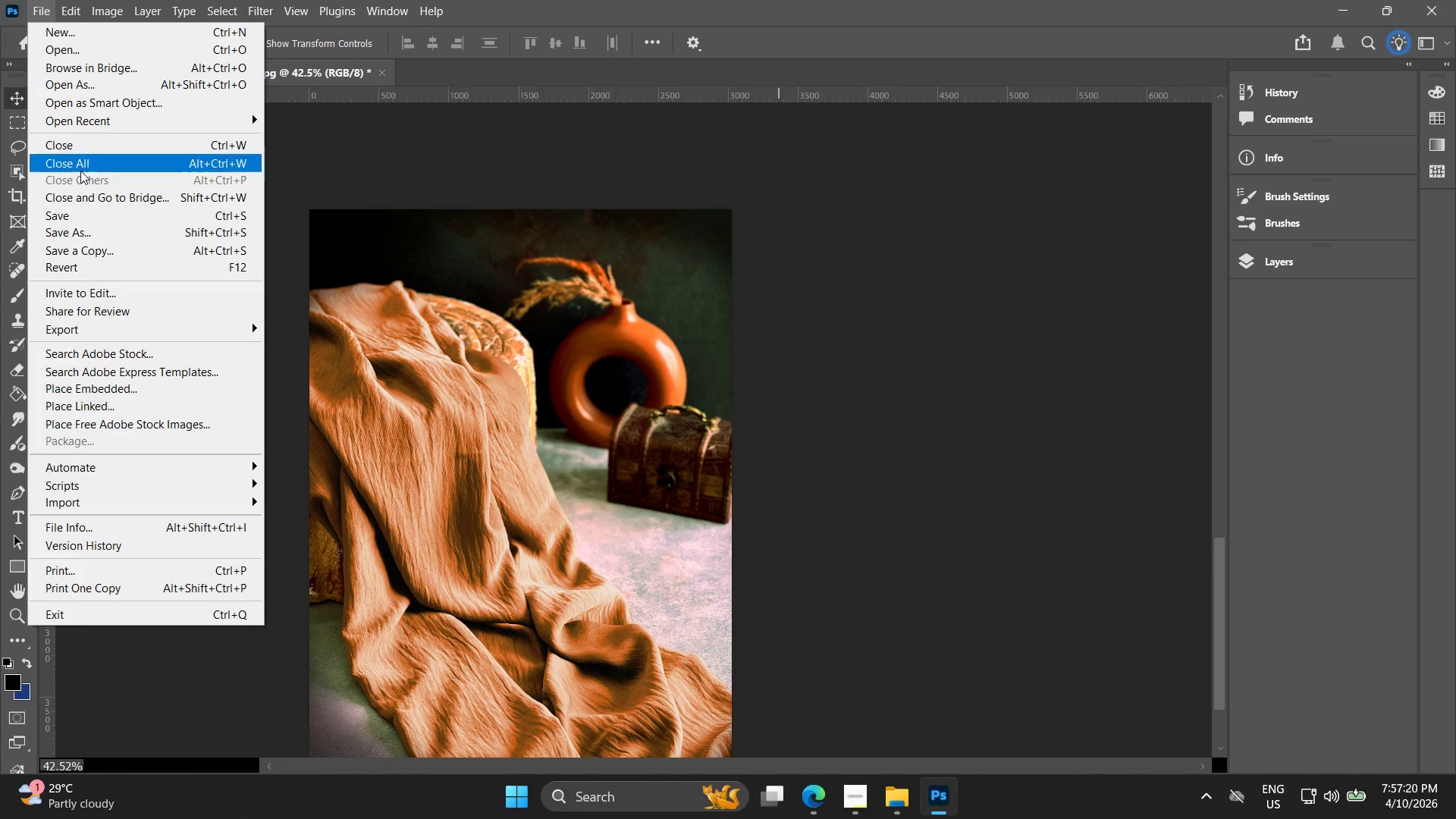 
key(Escape)
 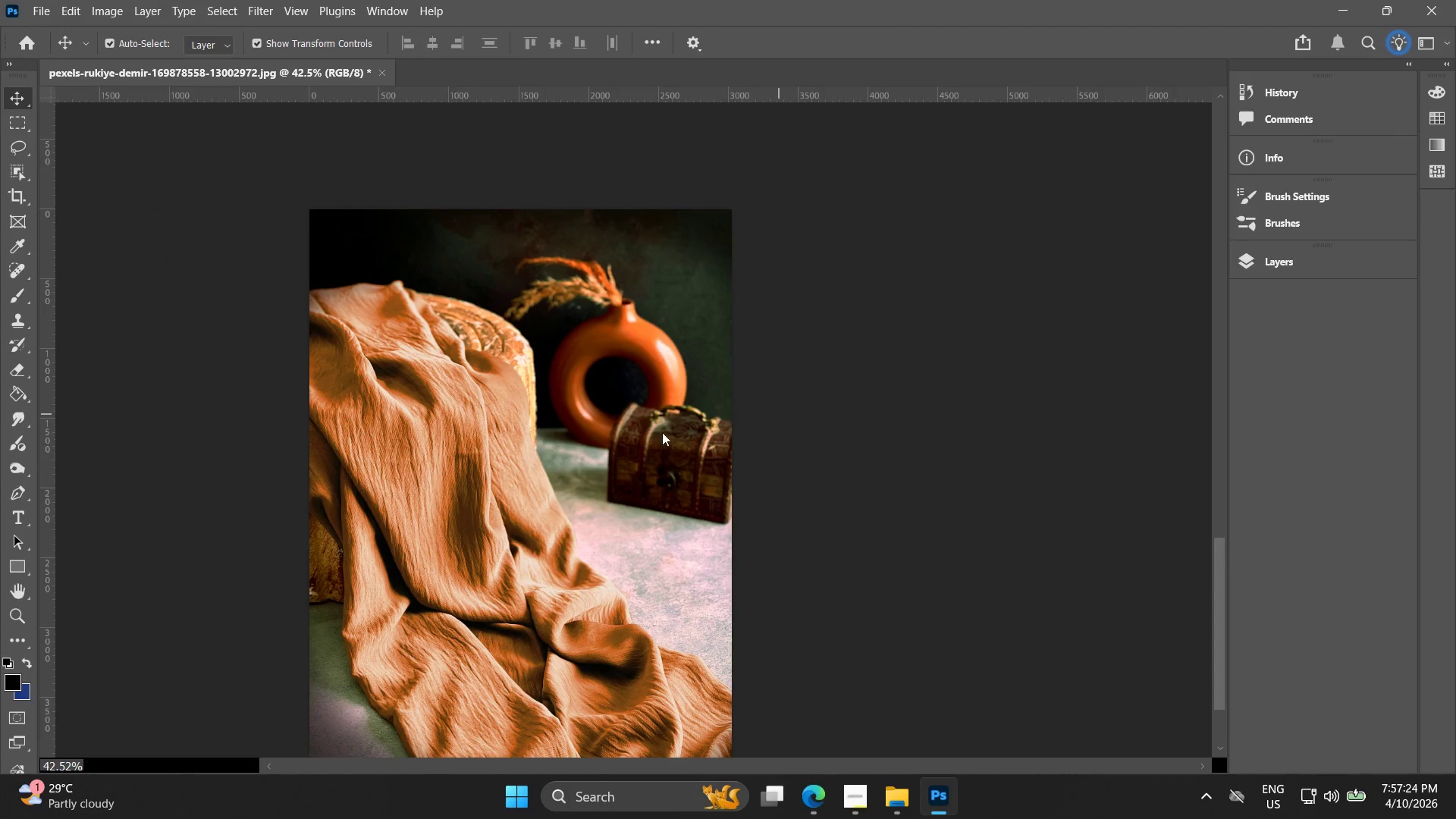 
hold_key(key=AltLeft, duration=0.33)
 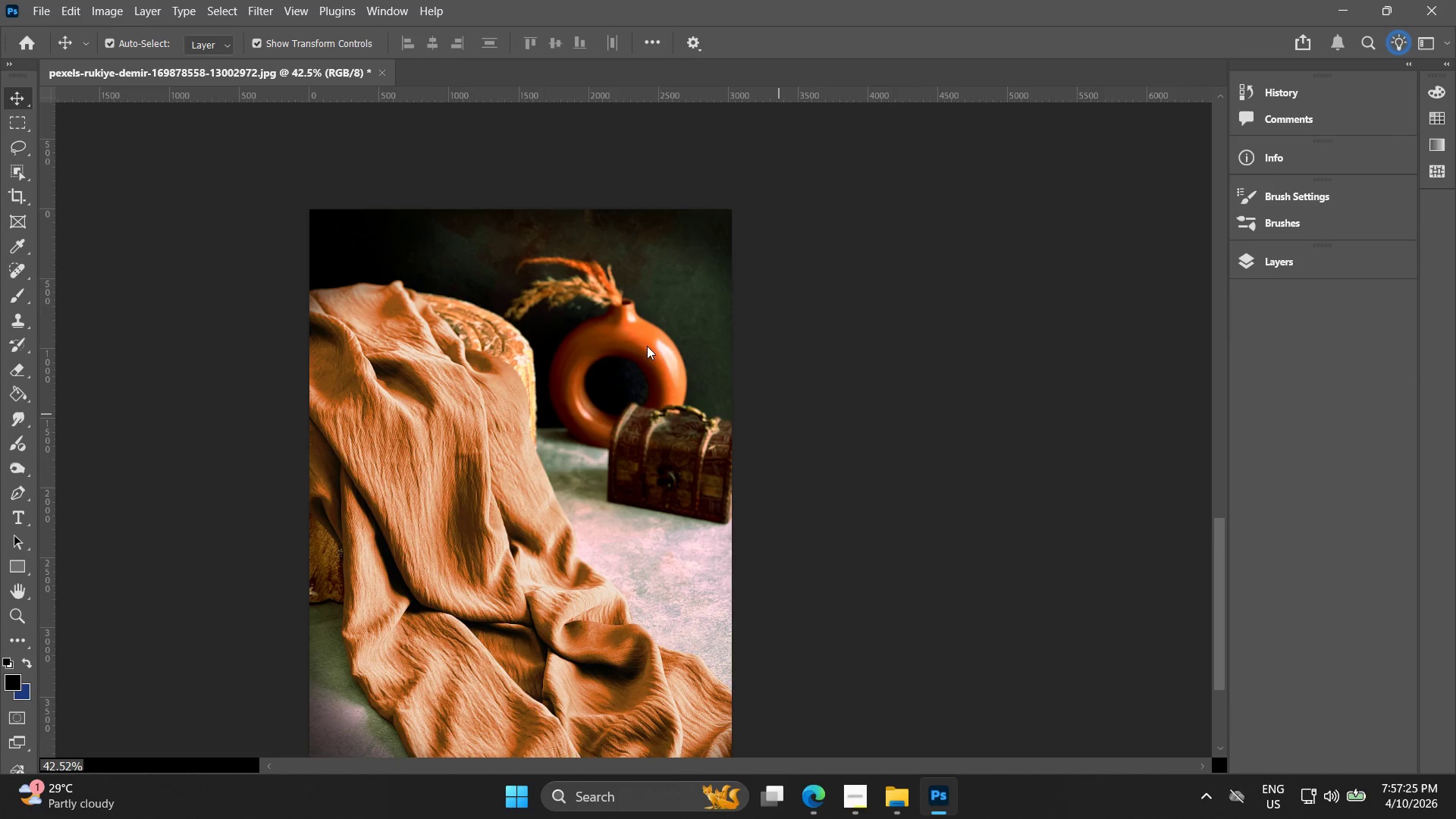 
key(Space)
 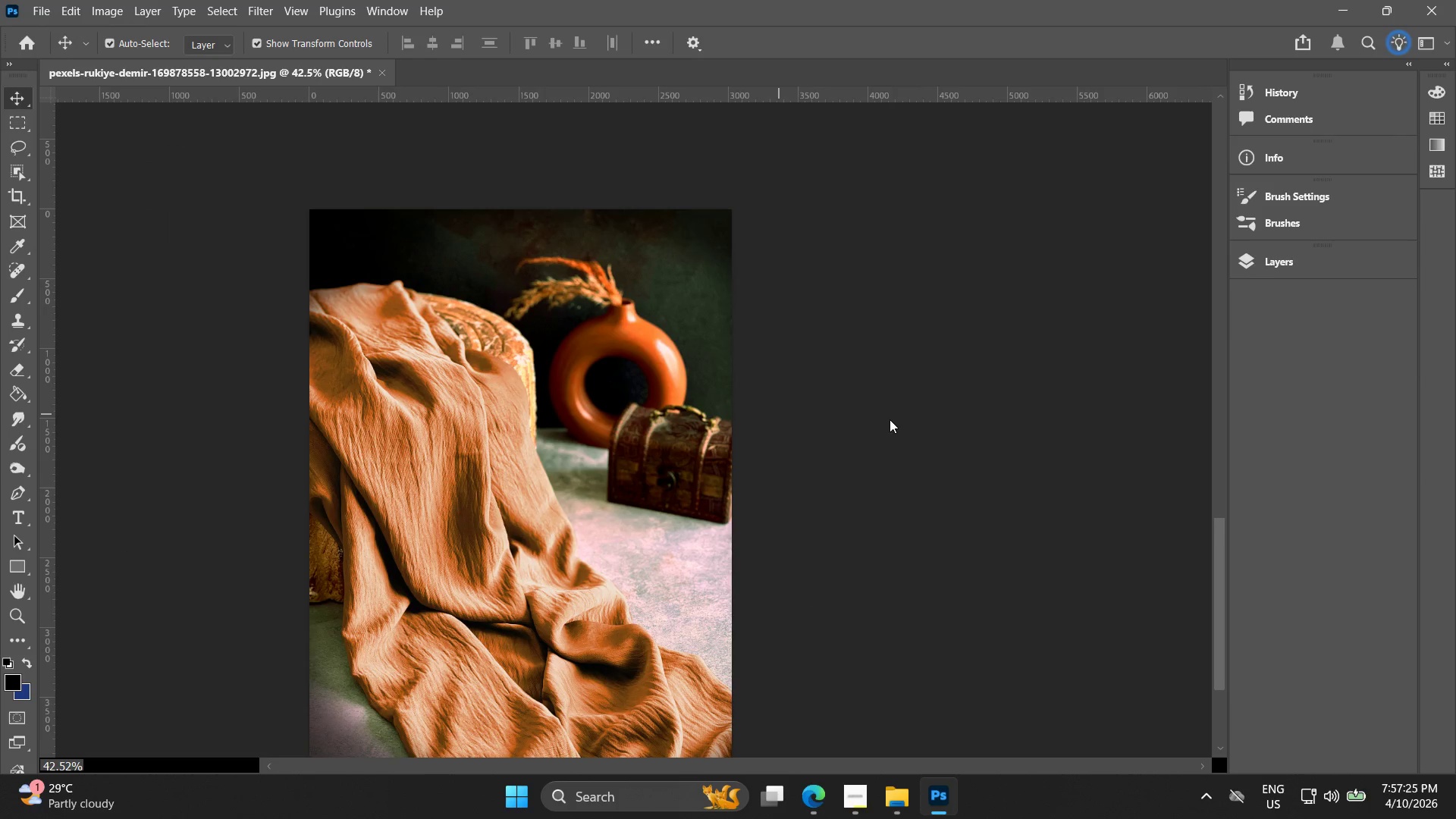 
scroll: coordinate [639, 437], scroll_direction: up, amount: 5.0
 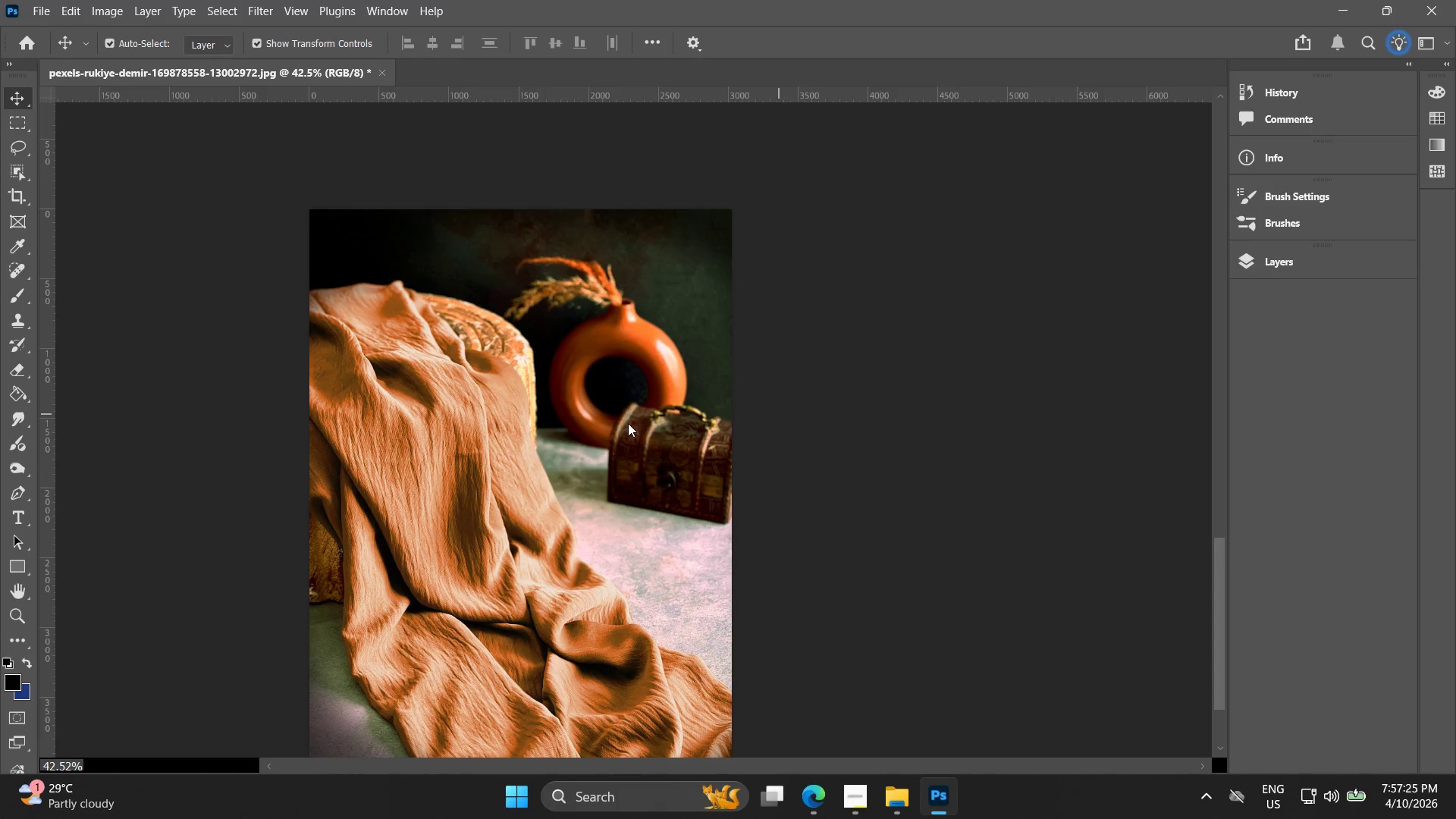 
left_click([890, 419])
 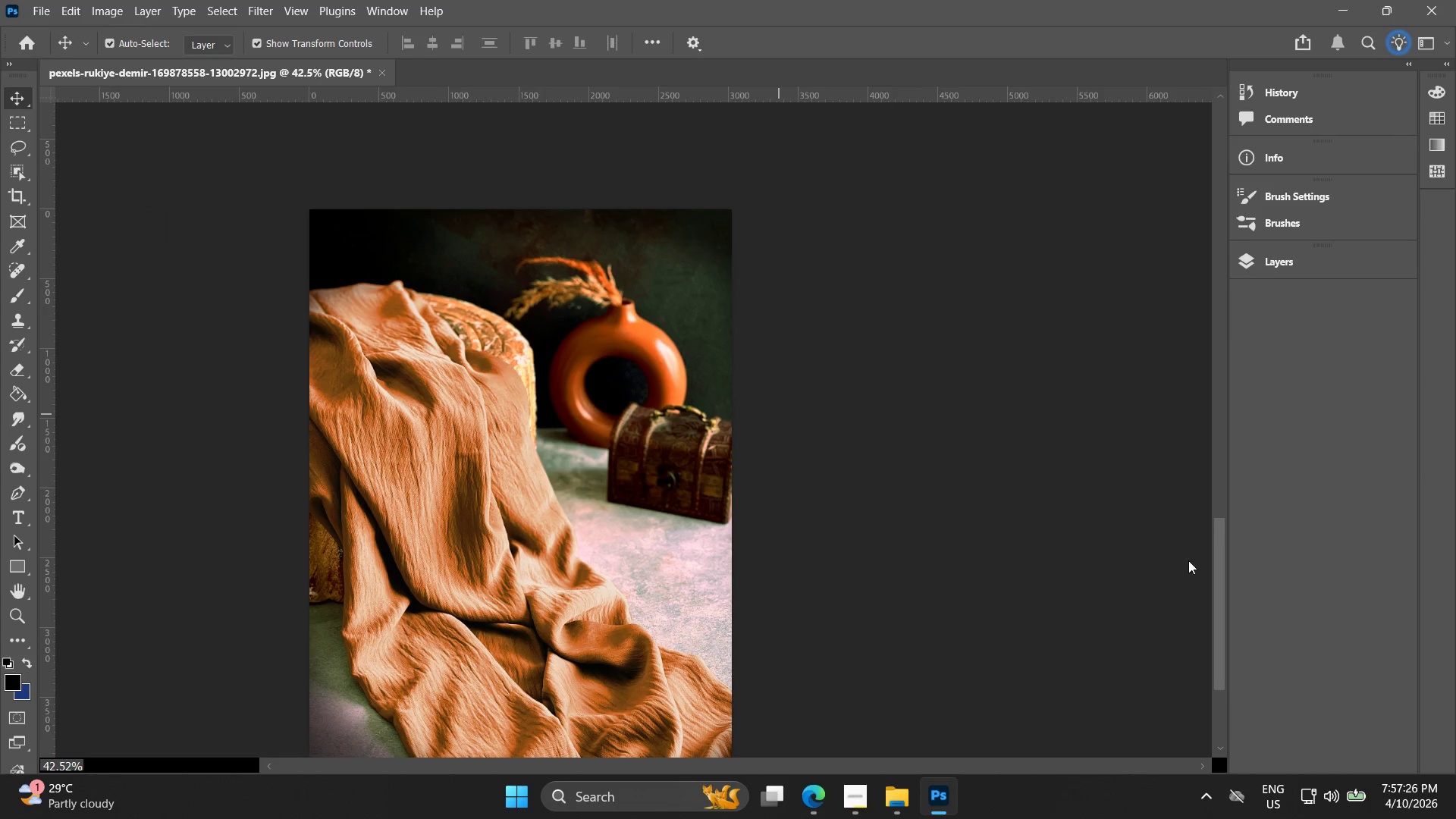 
left_click_drag(start_coordinate=[1222, 551], to_coordinate=[1213, 410])
 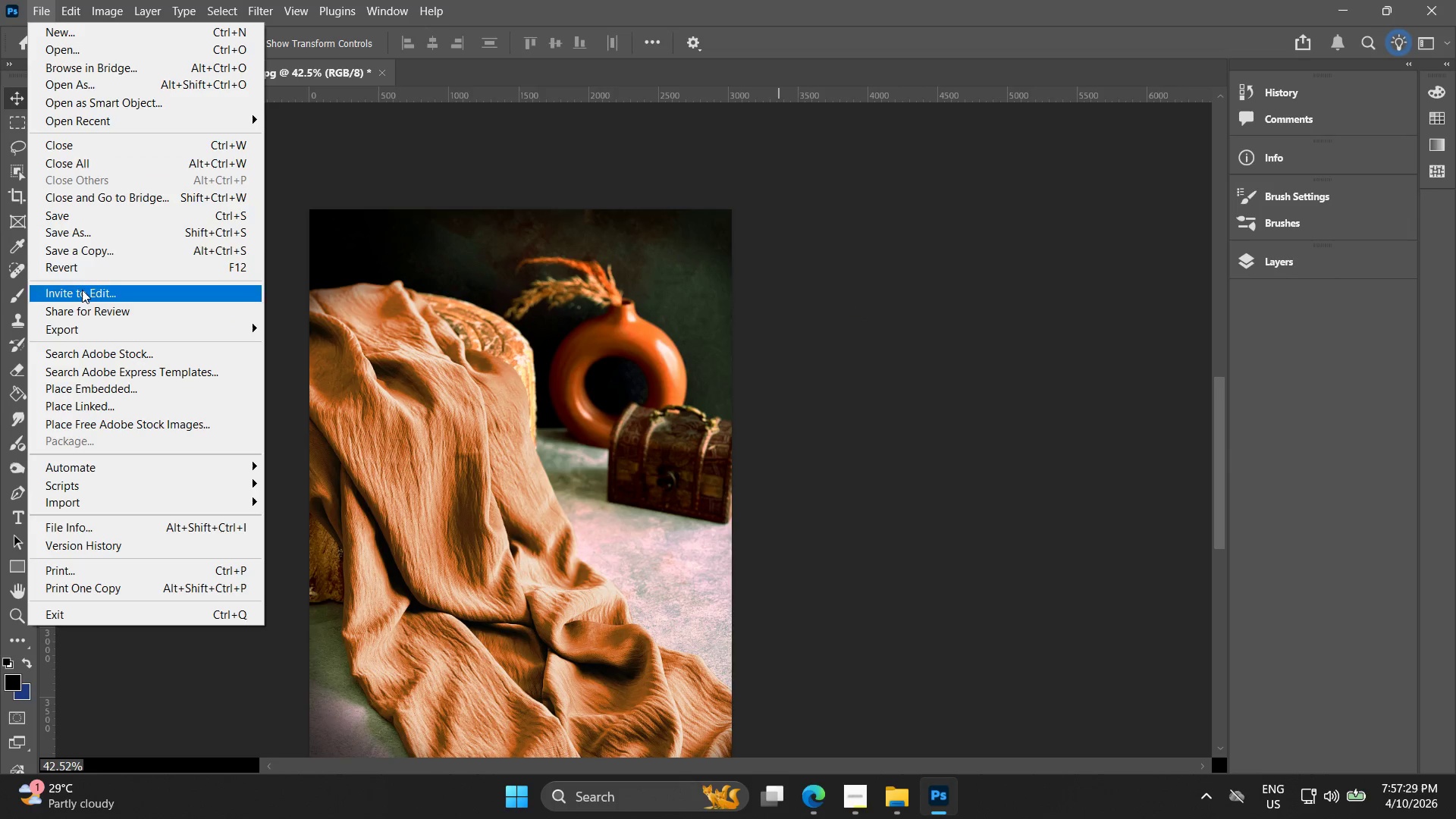 
left_click([89, 237])
 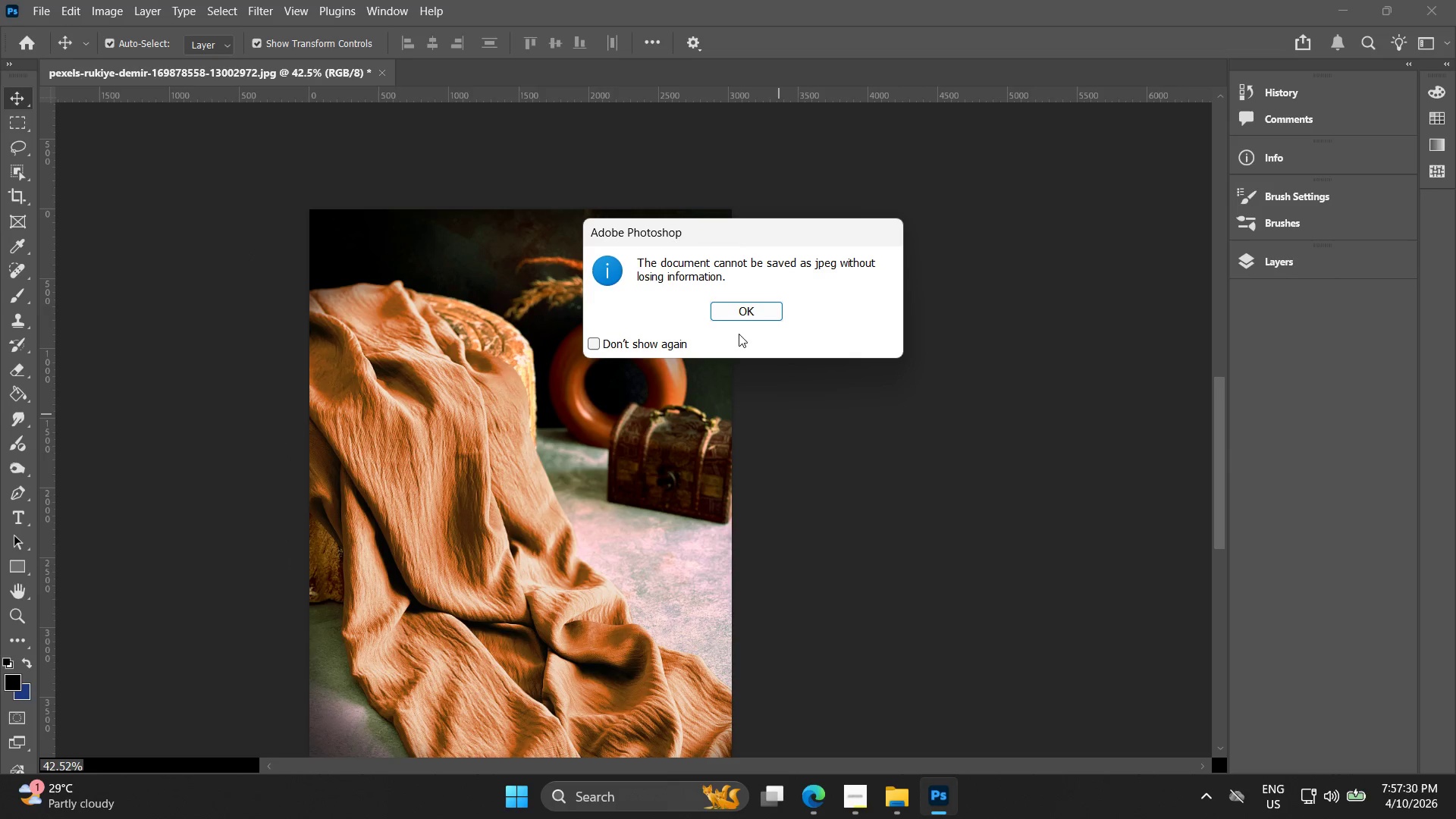 
left_click([737, 311])
 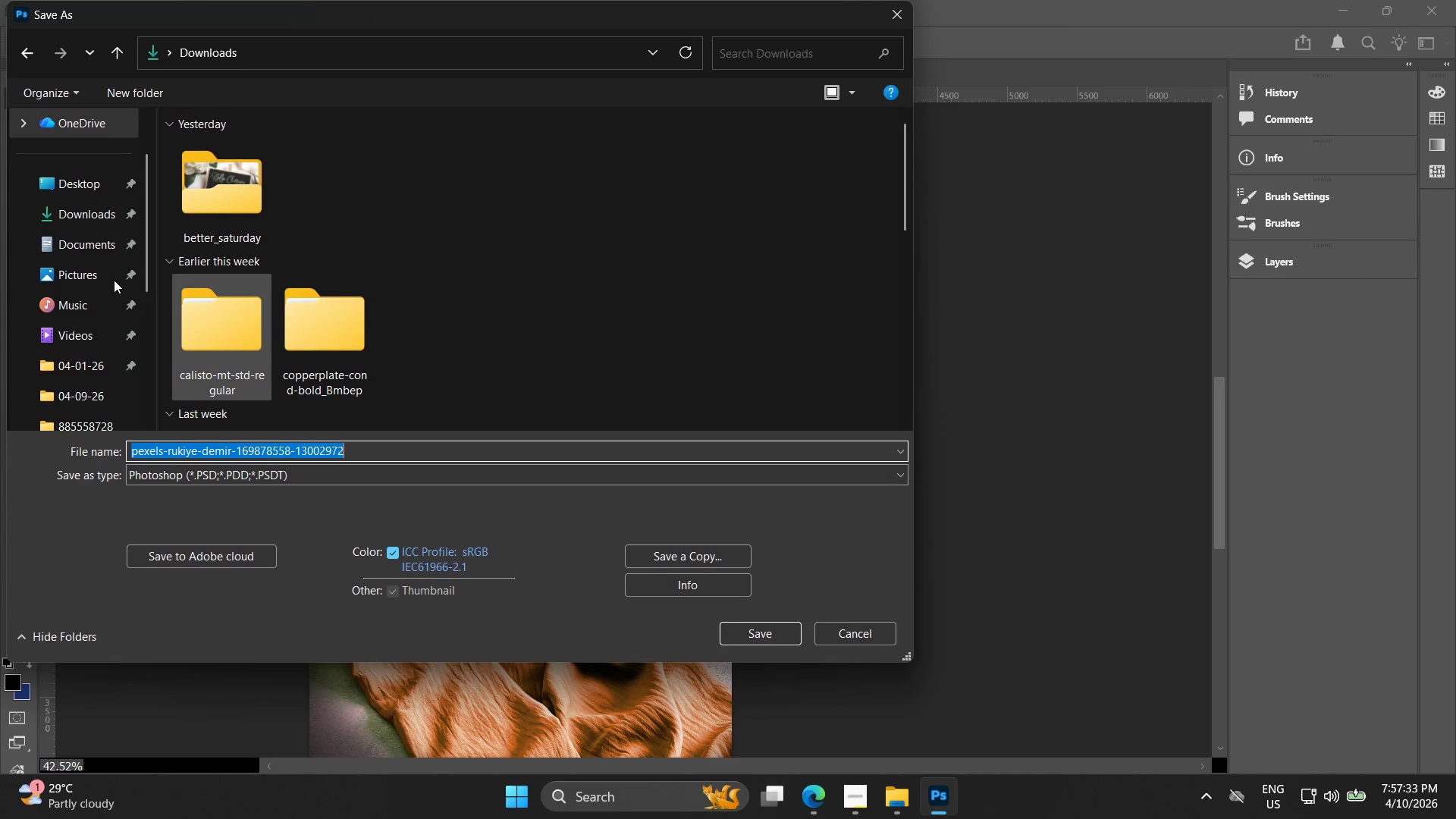 
left_click([779, 624])
 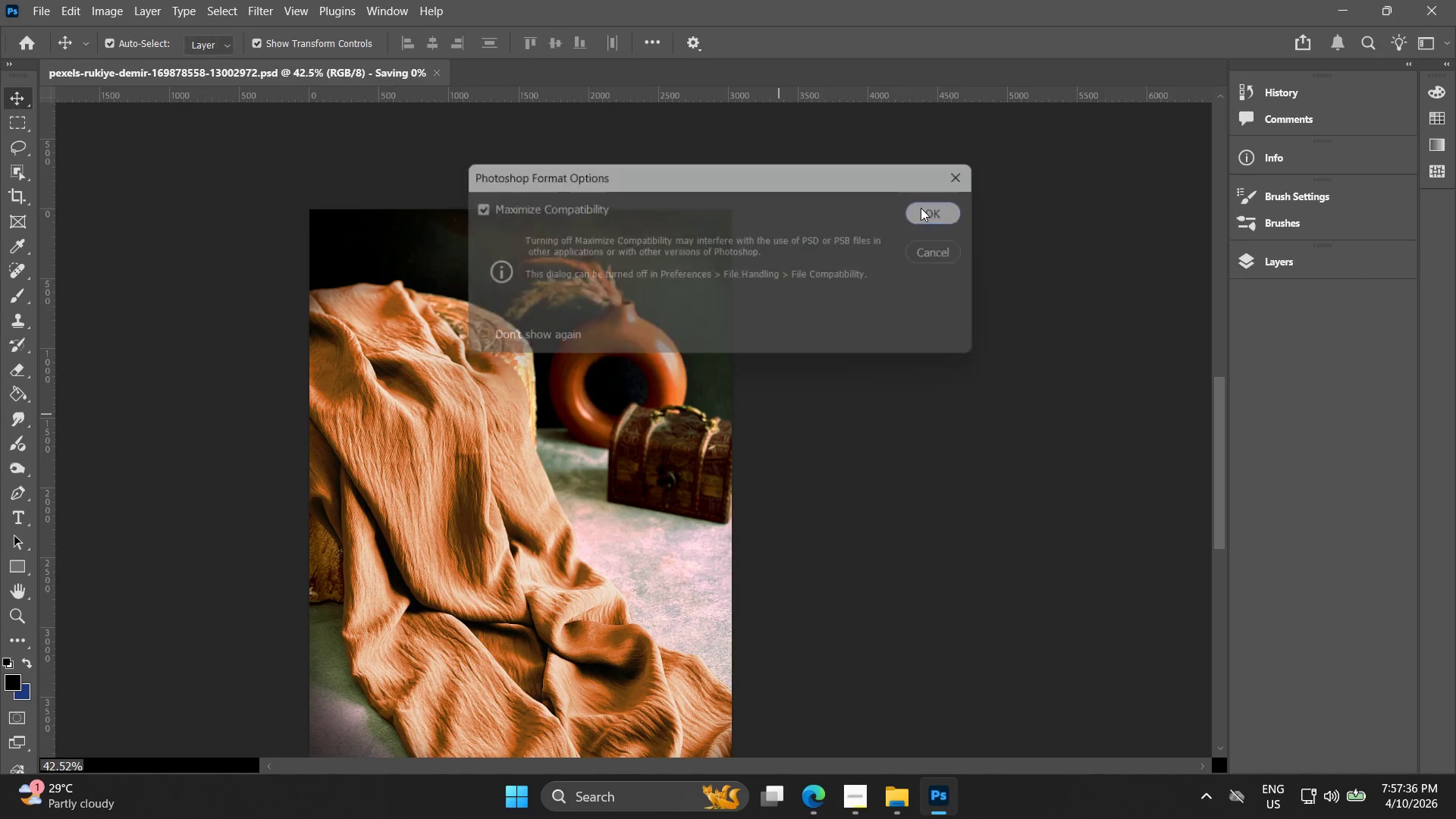 
key(Alt+AltLeft)
 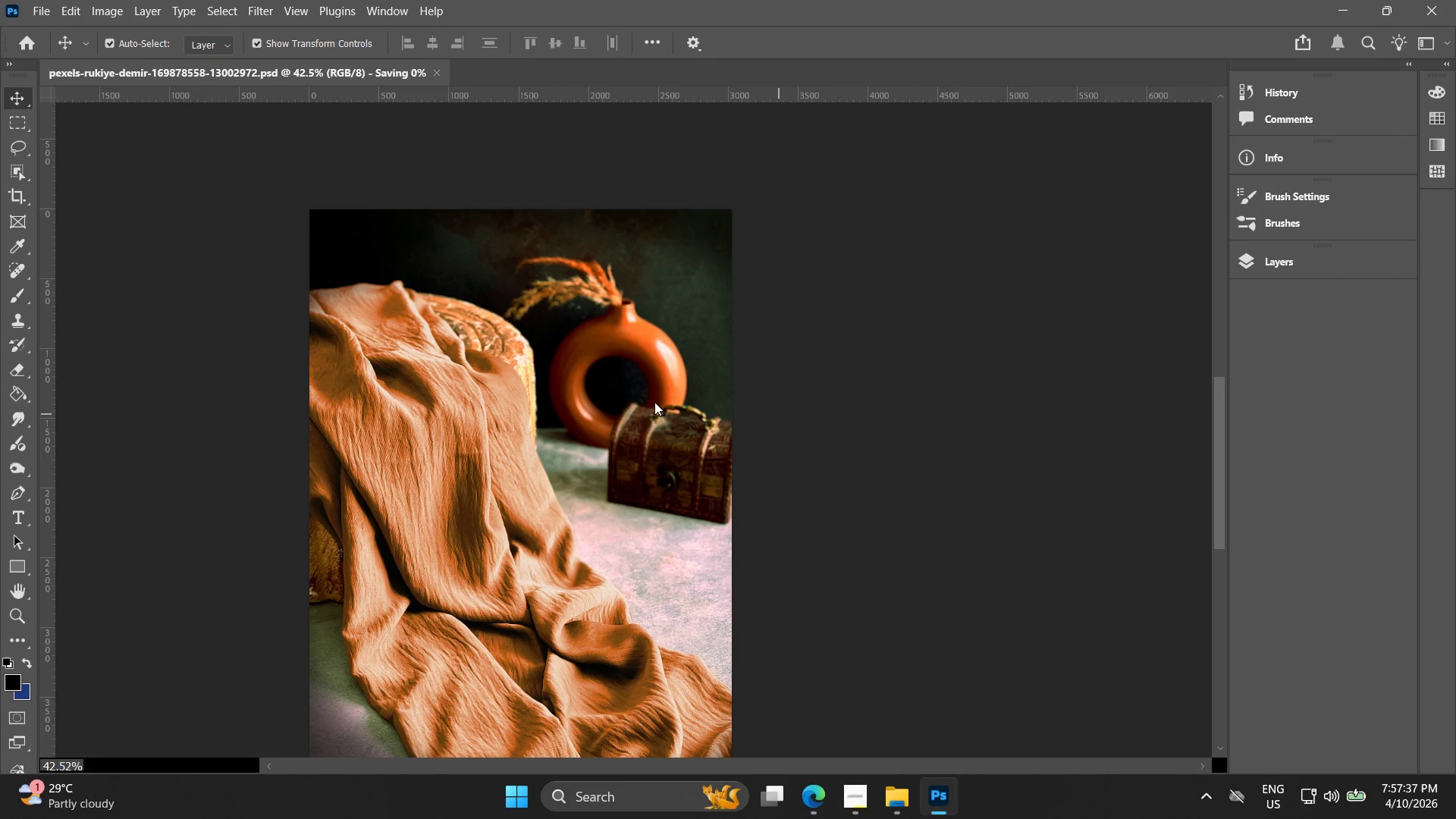 
left_click([362, 408])
 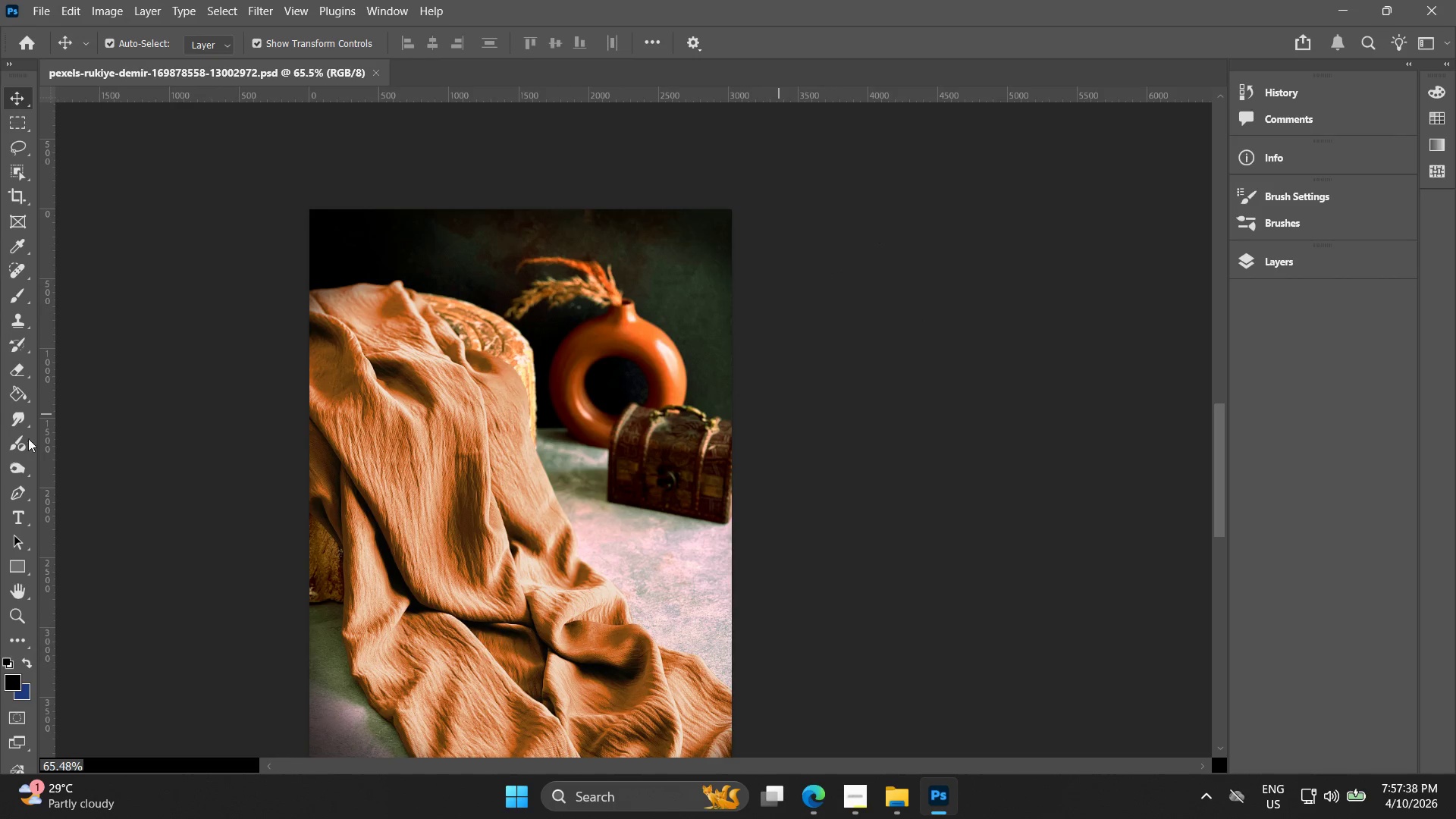 
scroll: coordinate [654, 402], scroll_direction: up, amount: 5.0
 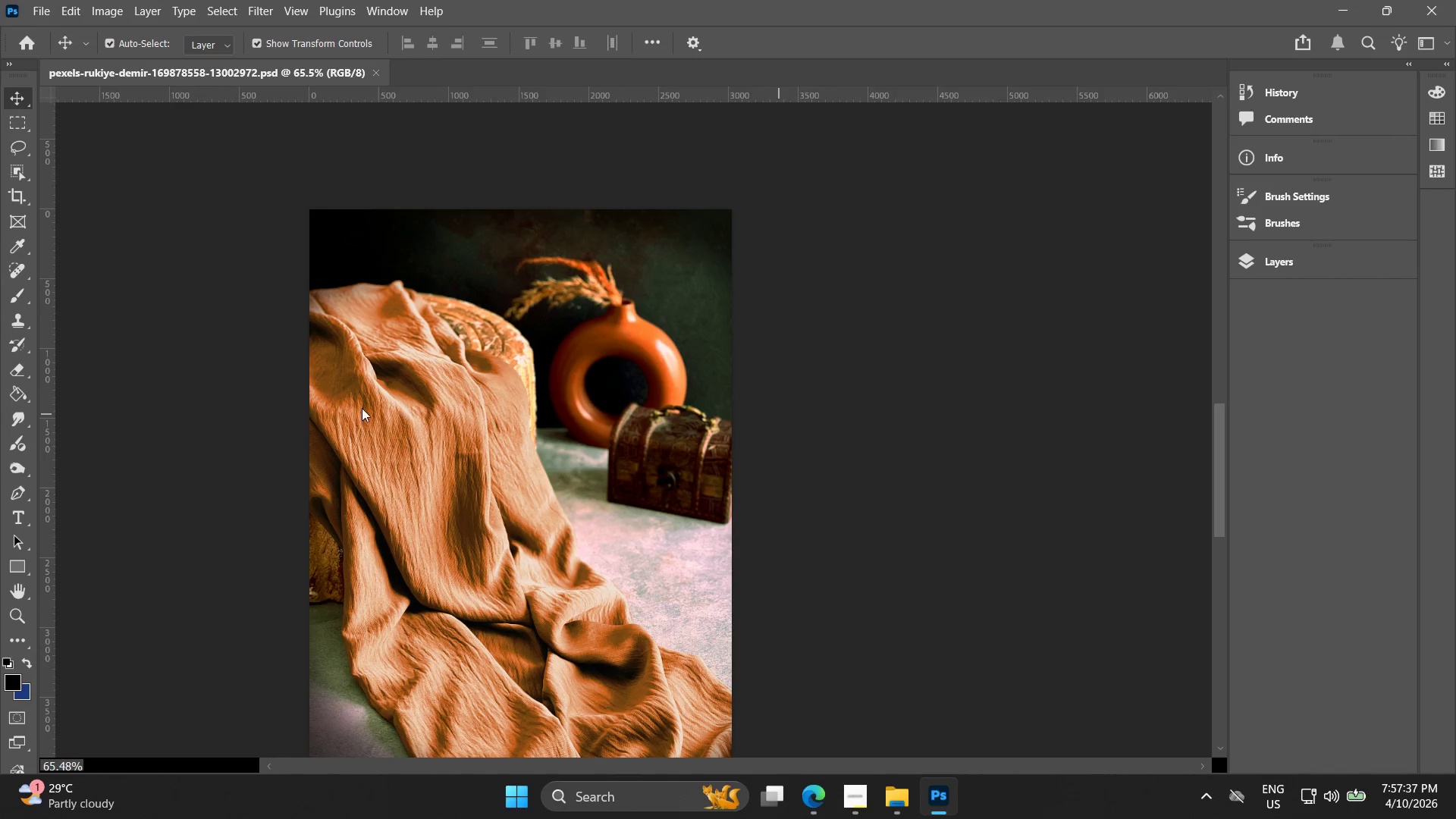 
double_click([7, 424])
 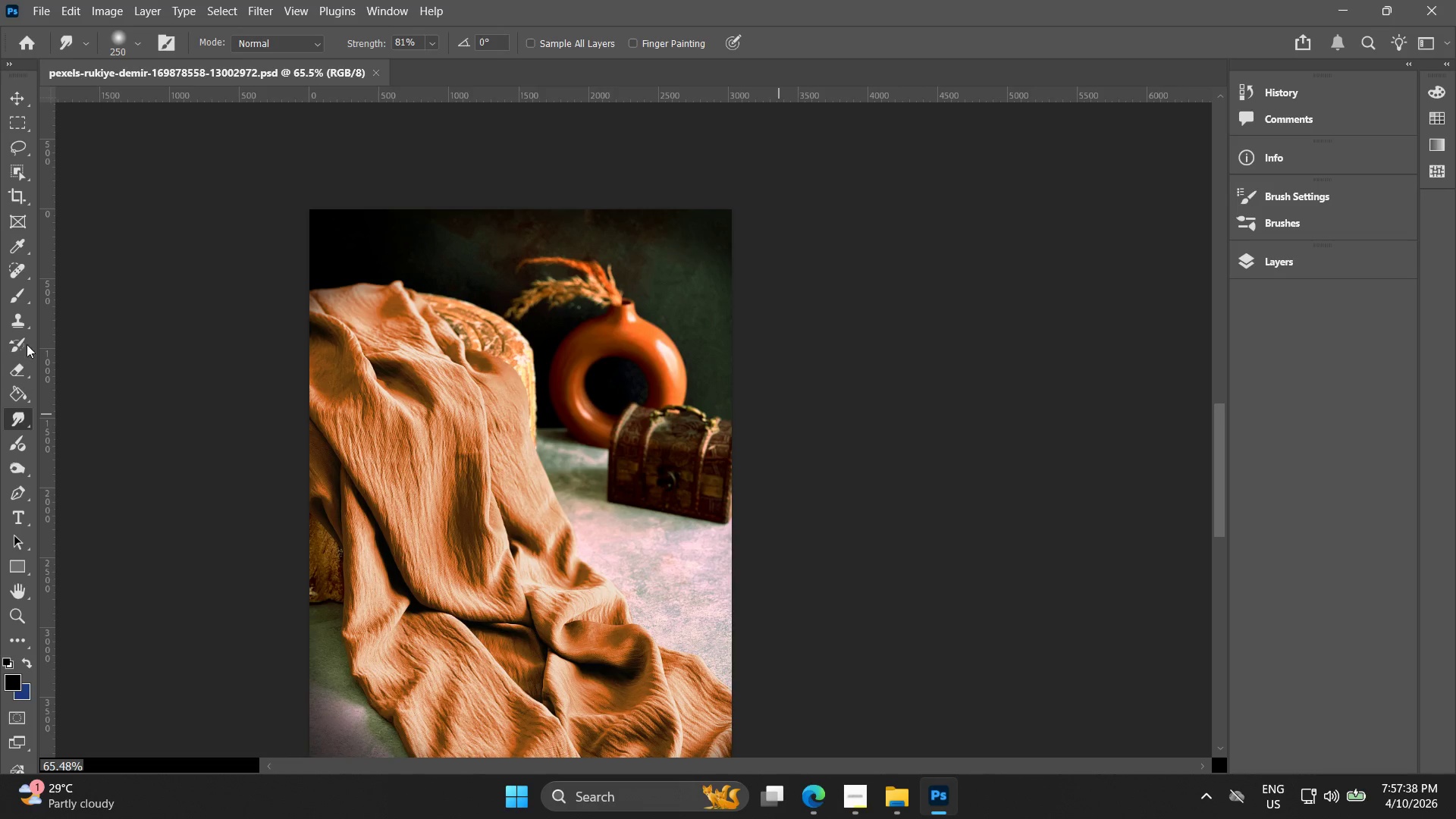 
left_click_drag(start_coordinate=[28, 343], to_coordinate=[142, 358])
 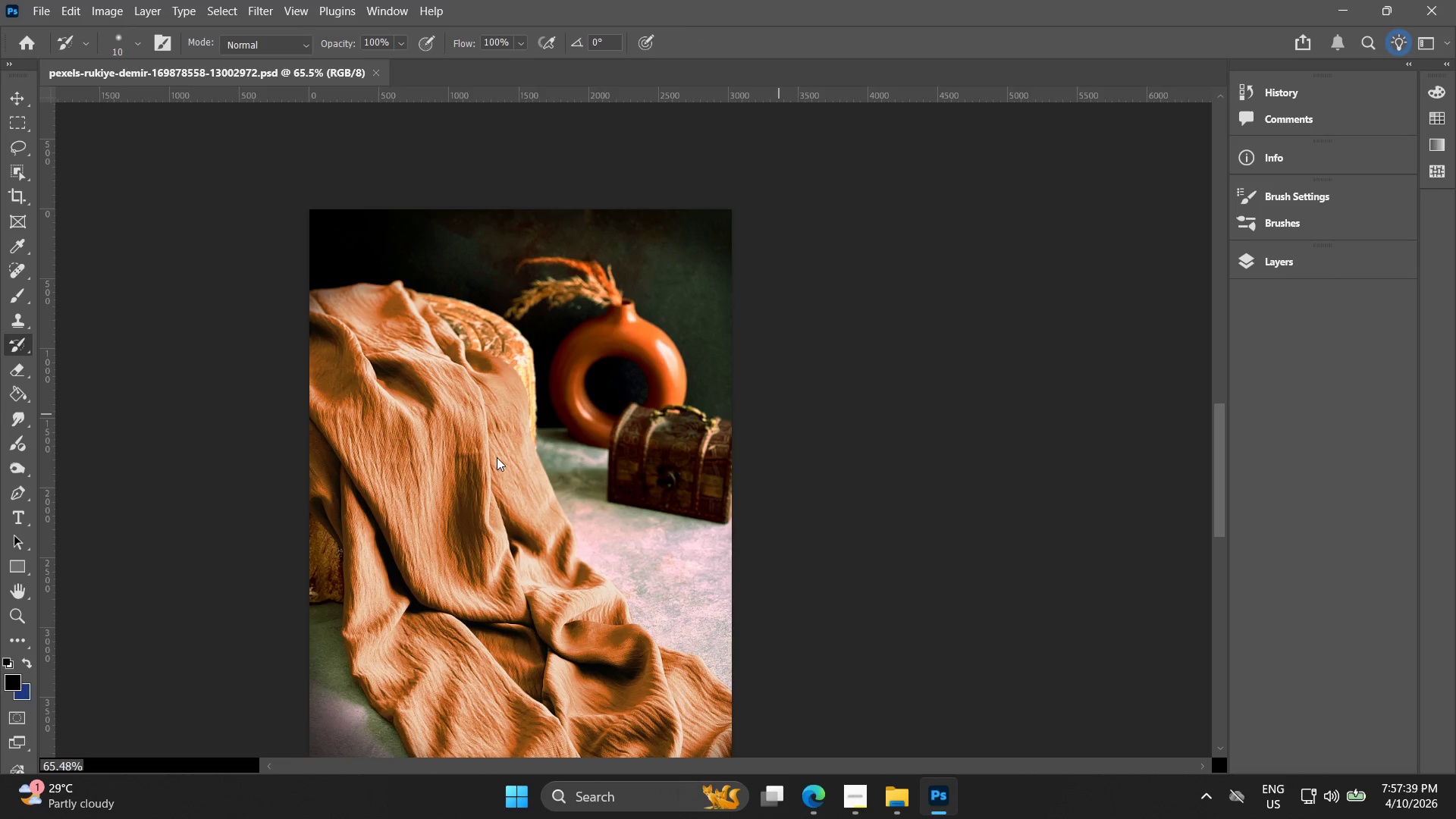 
left_click_drag(start_coordinate=[499, 457], to_coordinate=[436, 503])
 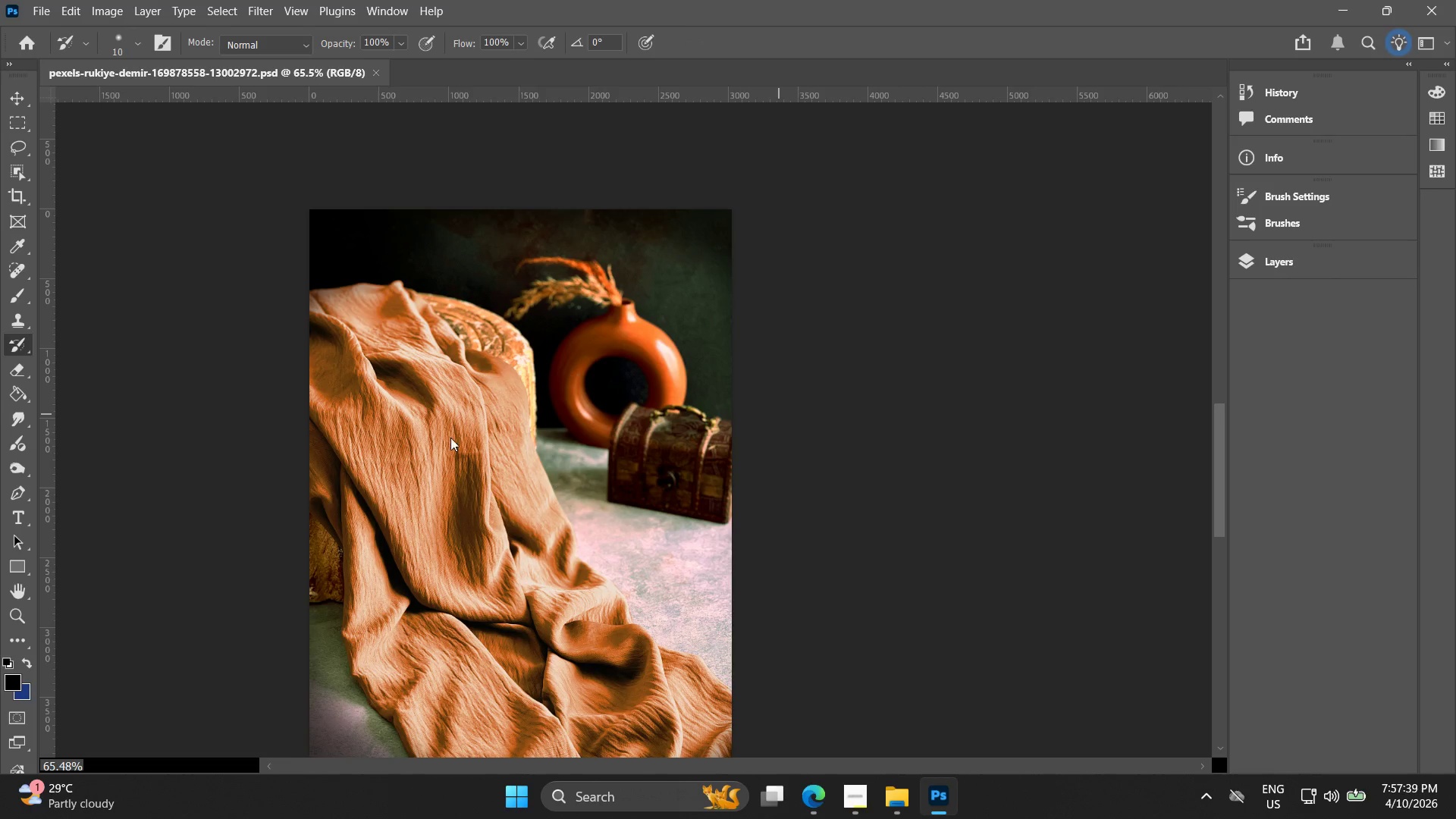 
left_click_drag(start_coordinate=[526, 370], to_coordinate=[571, 476])
 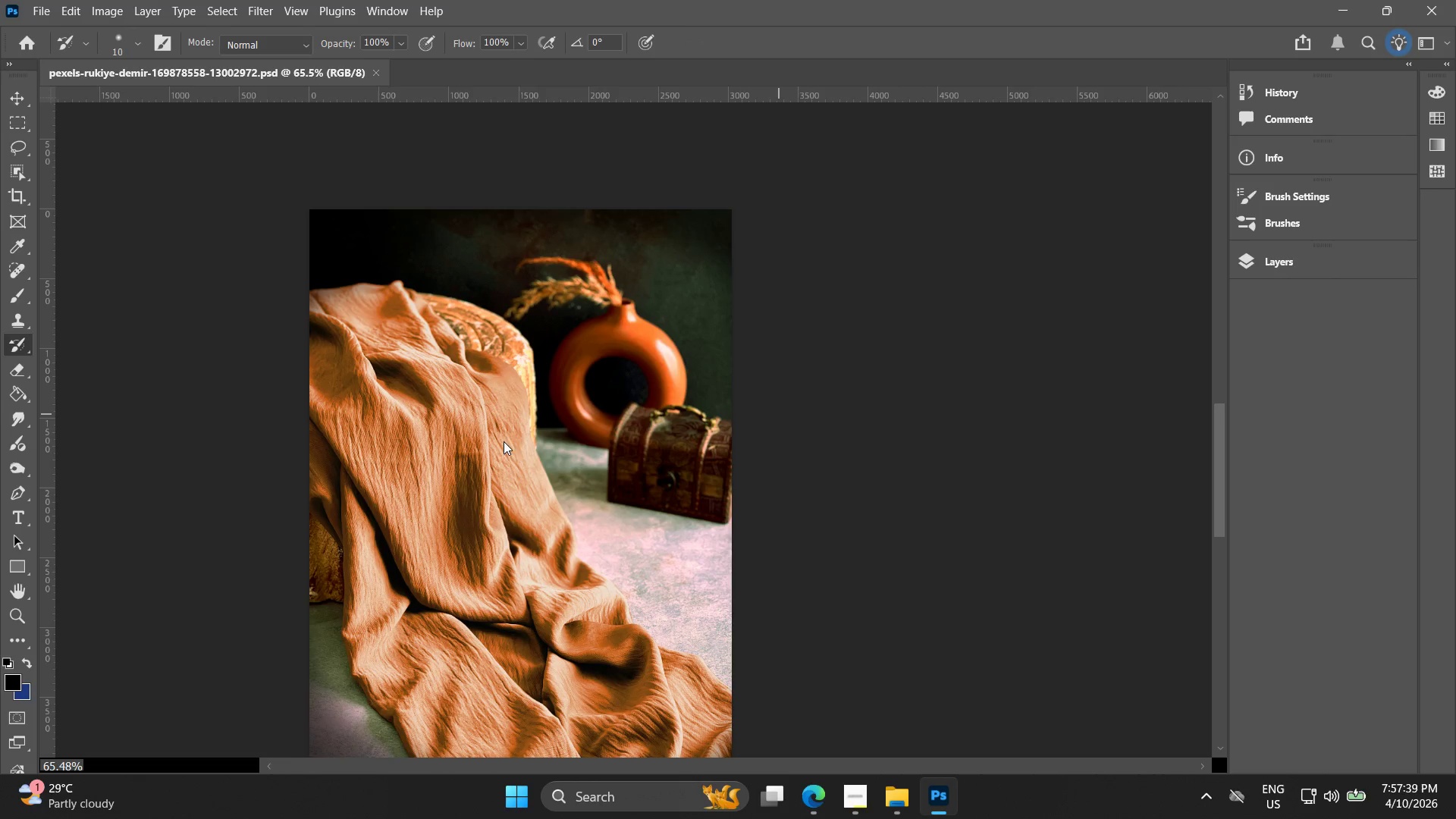 
left_click_drag(start_coordinate=[515, 426], to_coordinate=[652, 449])
 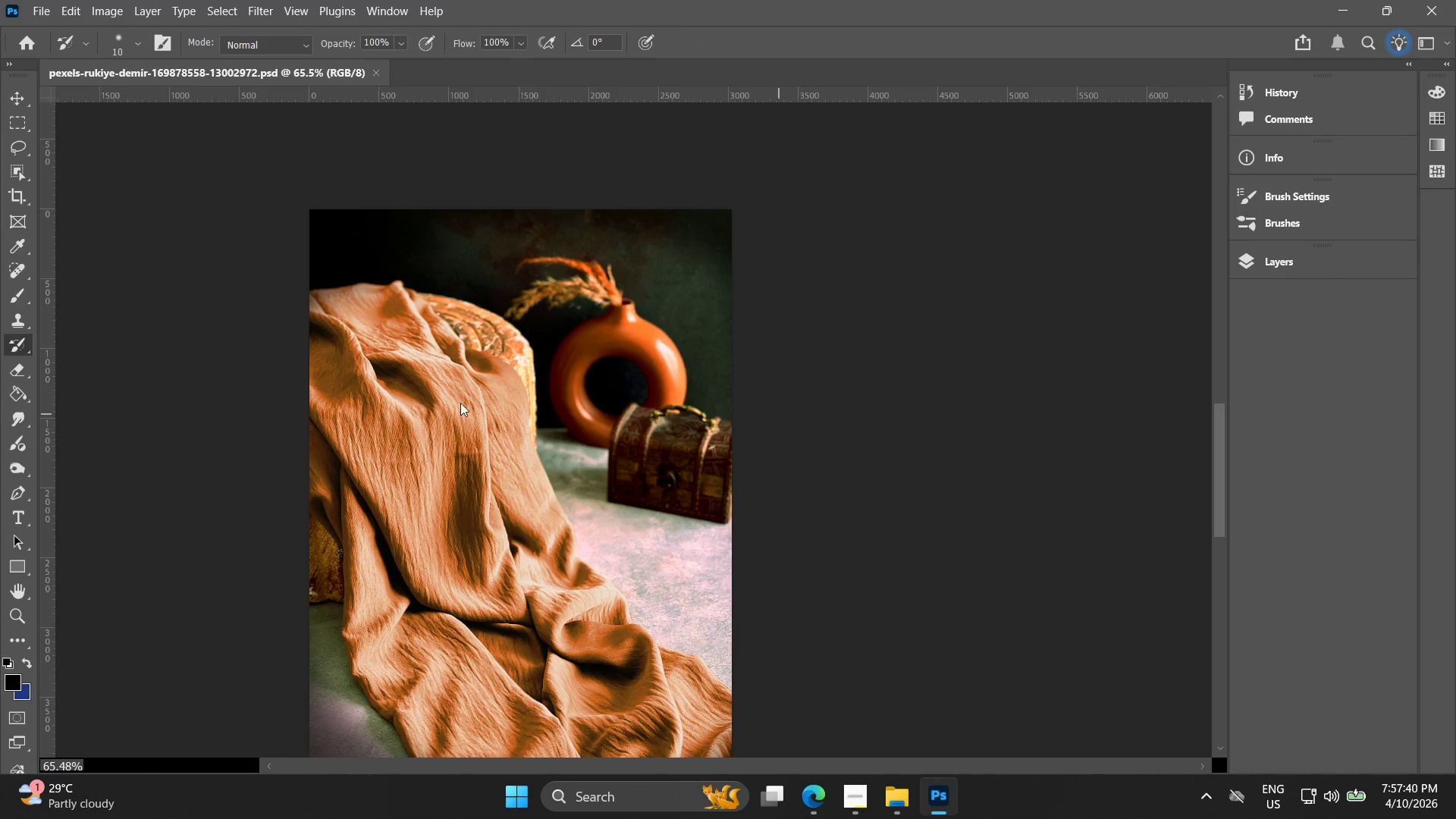 
left_click_drag(start_coordinate=[571, 362], to_coordinate=[554, 513])
 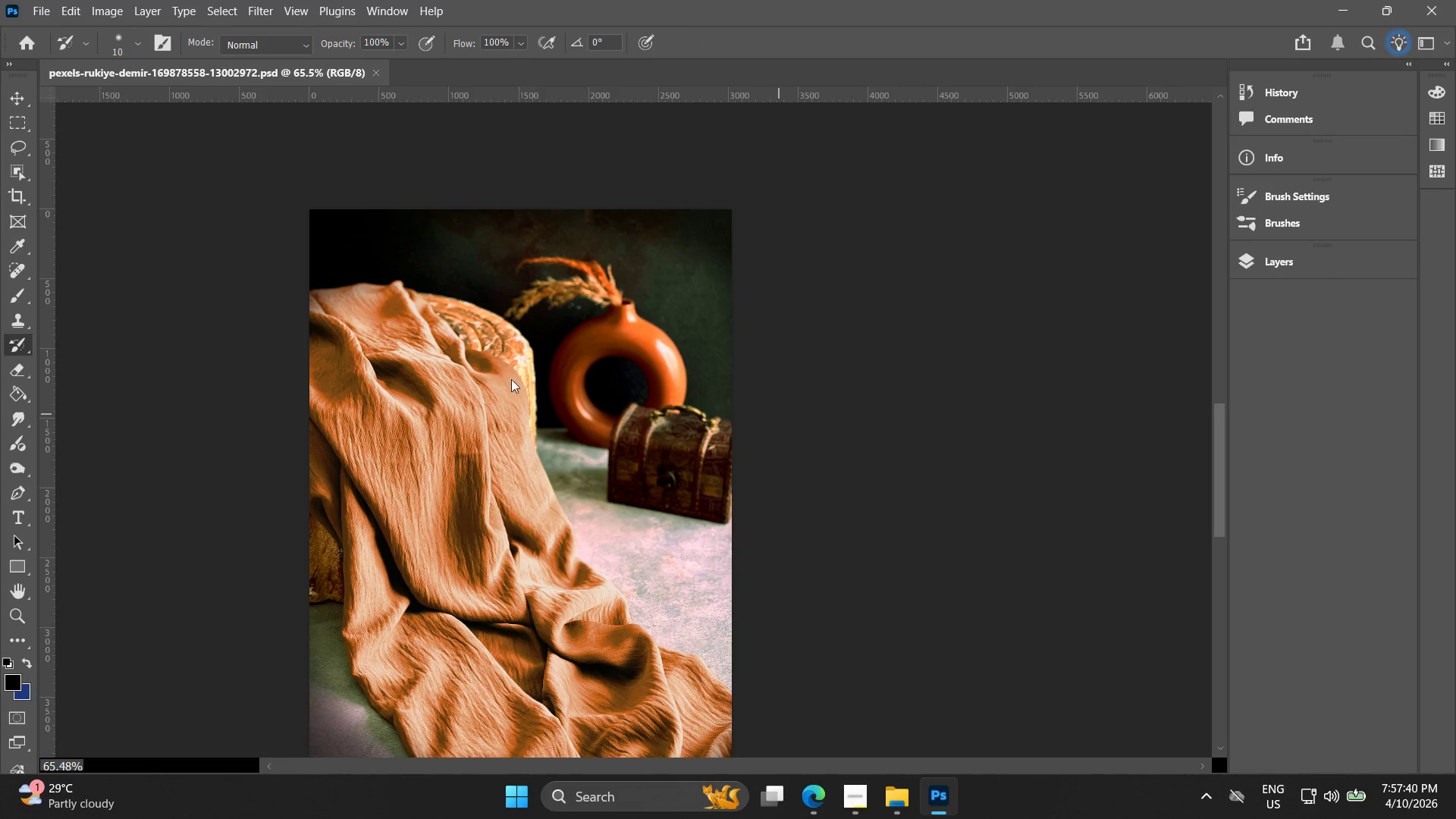 
left_click_drag(start_coordinate=[500, 381], to_coordinate=[597, 466])
 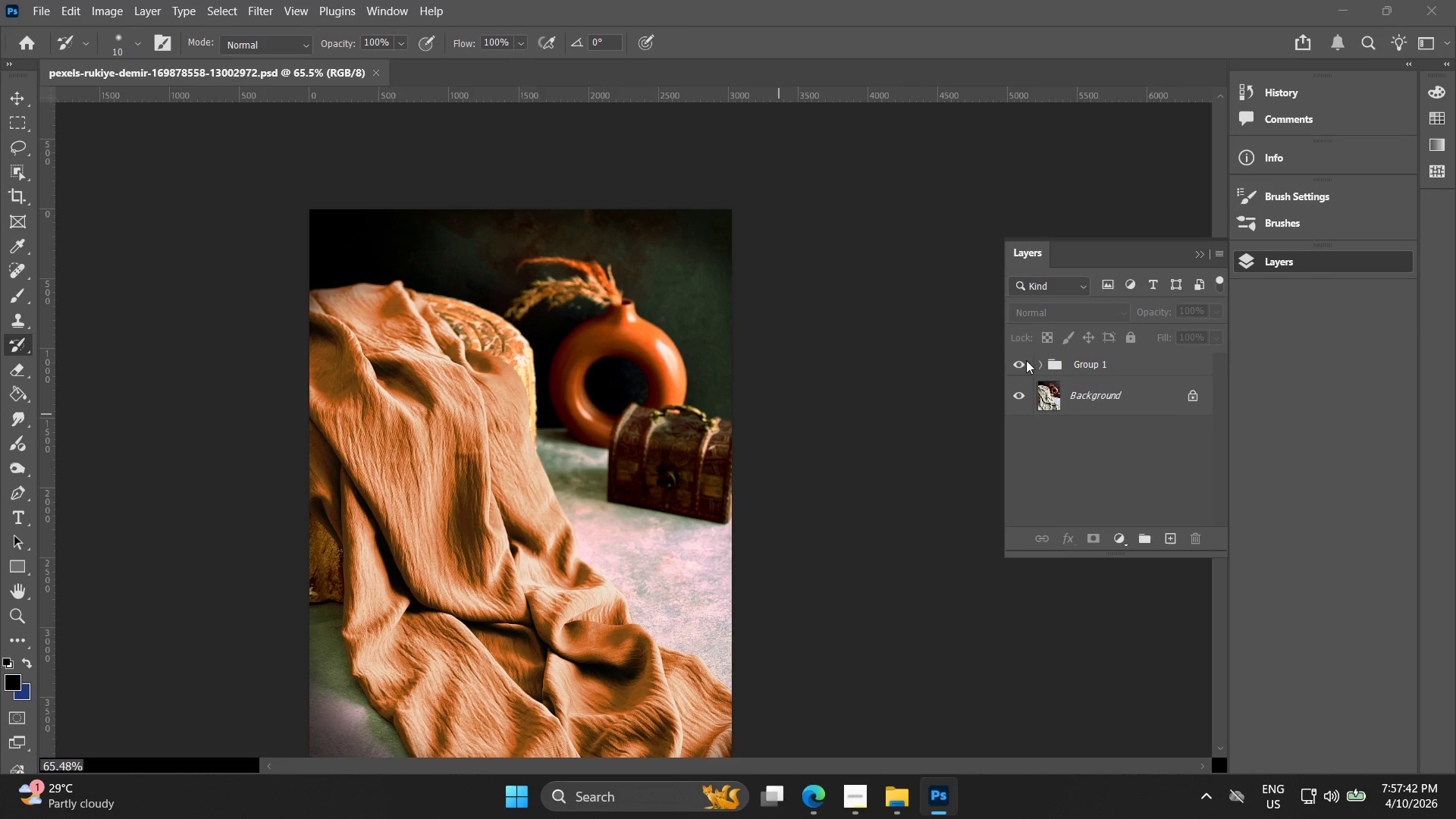 
triple_click([1018, 366])
 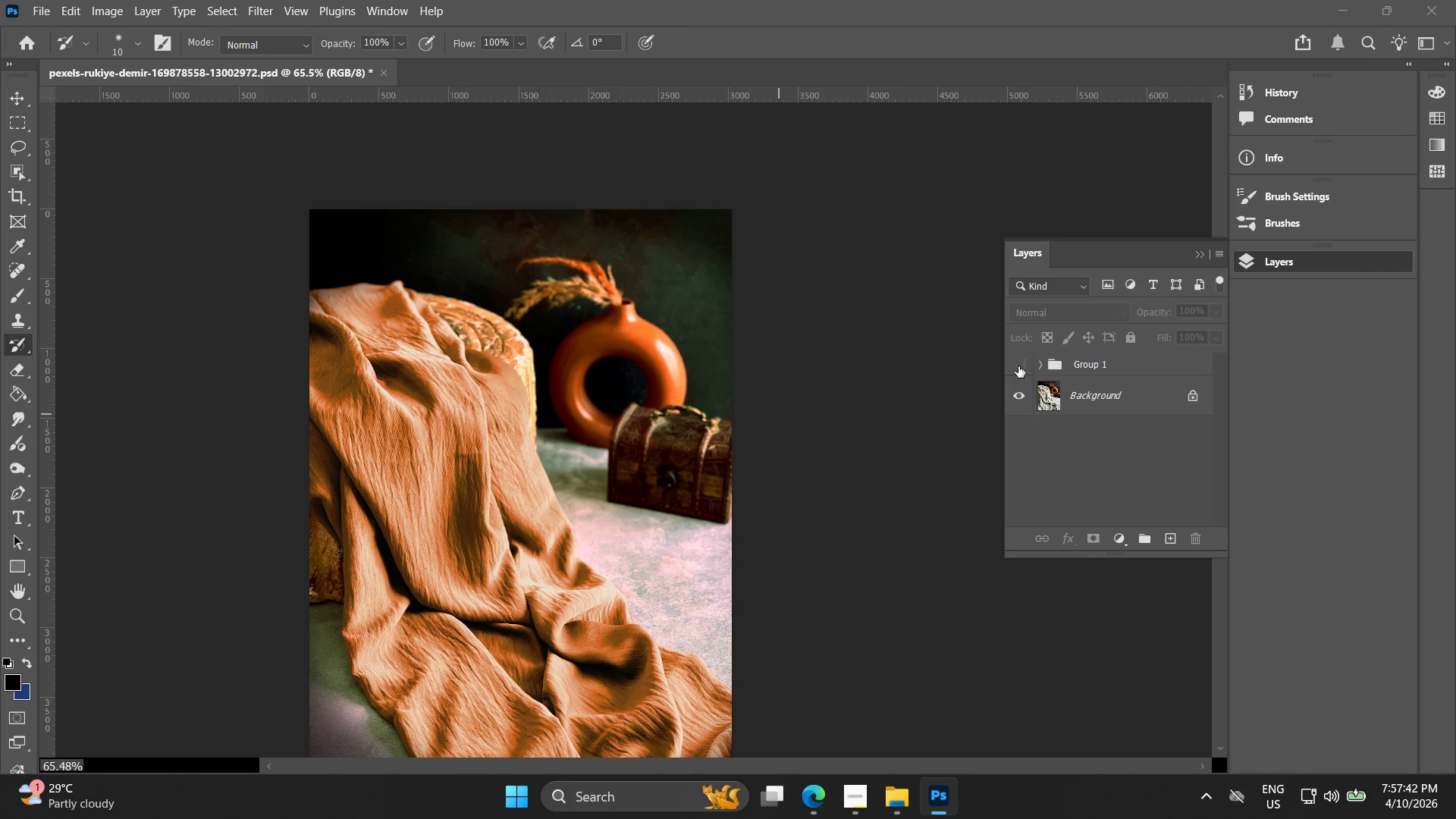 
triple_click([1018, 366])
 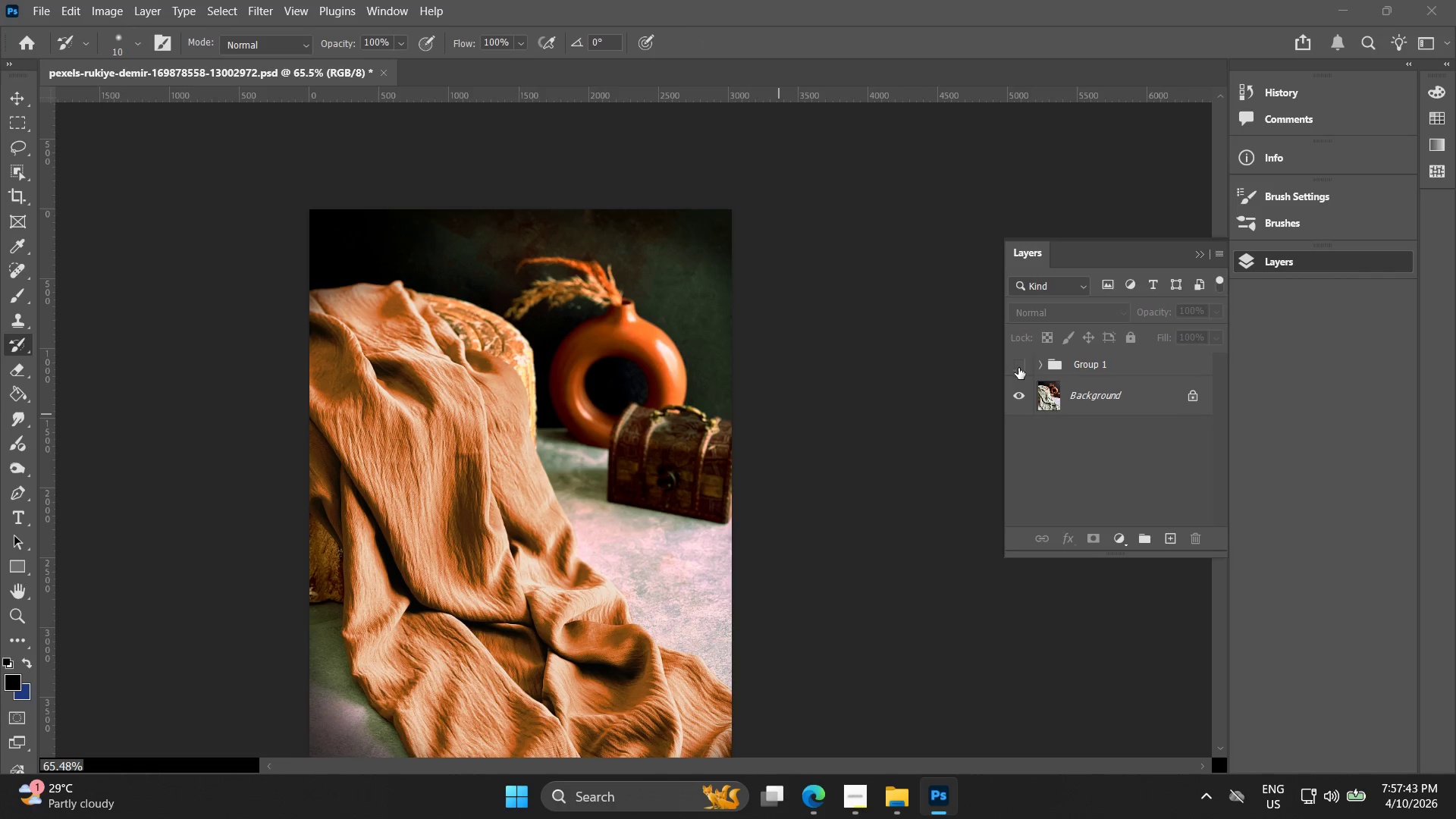 
triple_click([1018, 368])
 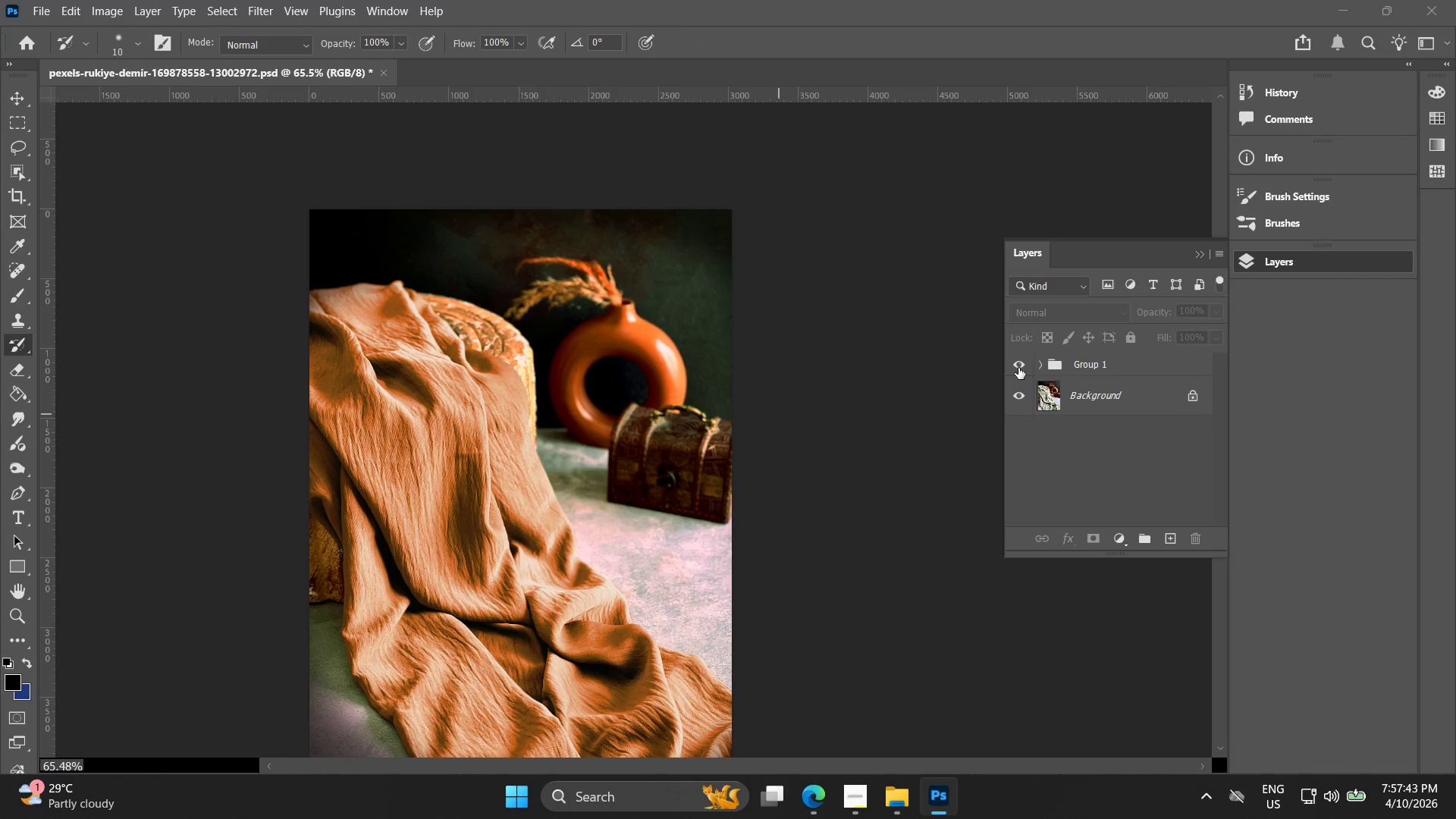 
triple_click([1018, 368])
 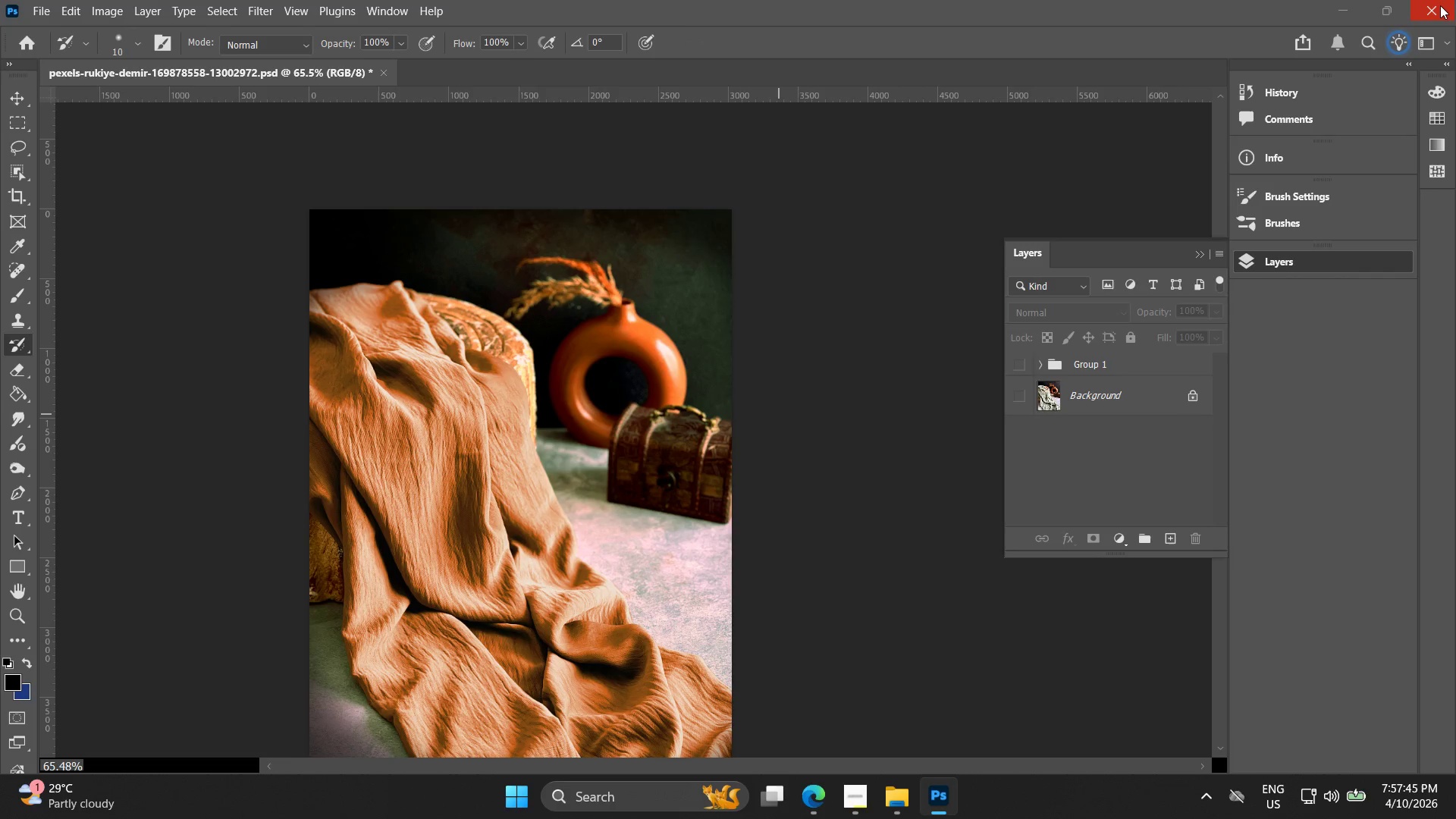 
left_click([1425, 11])
 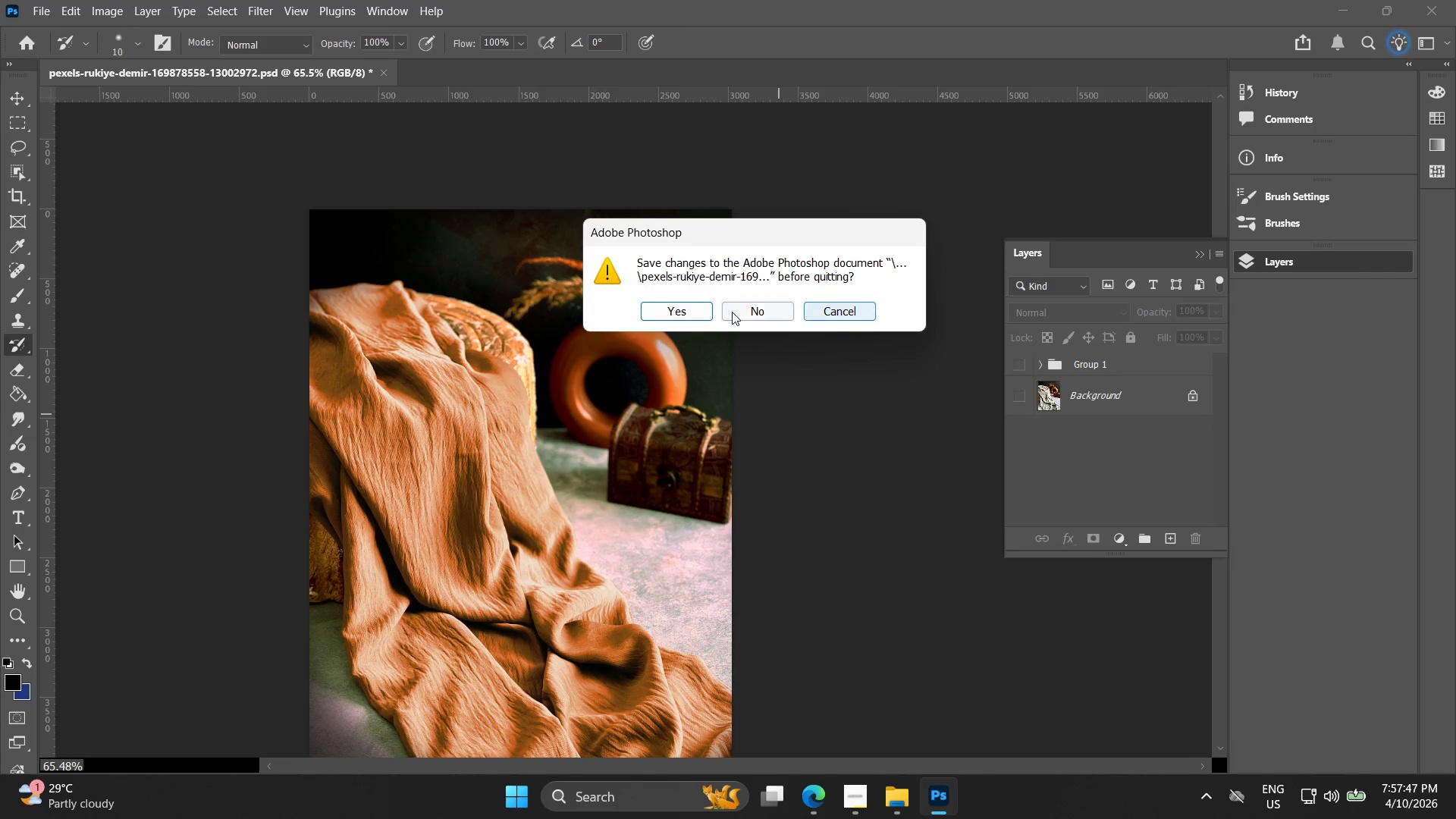 
left_click([685, 309])